 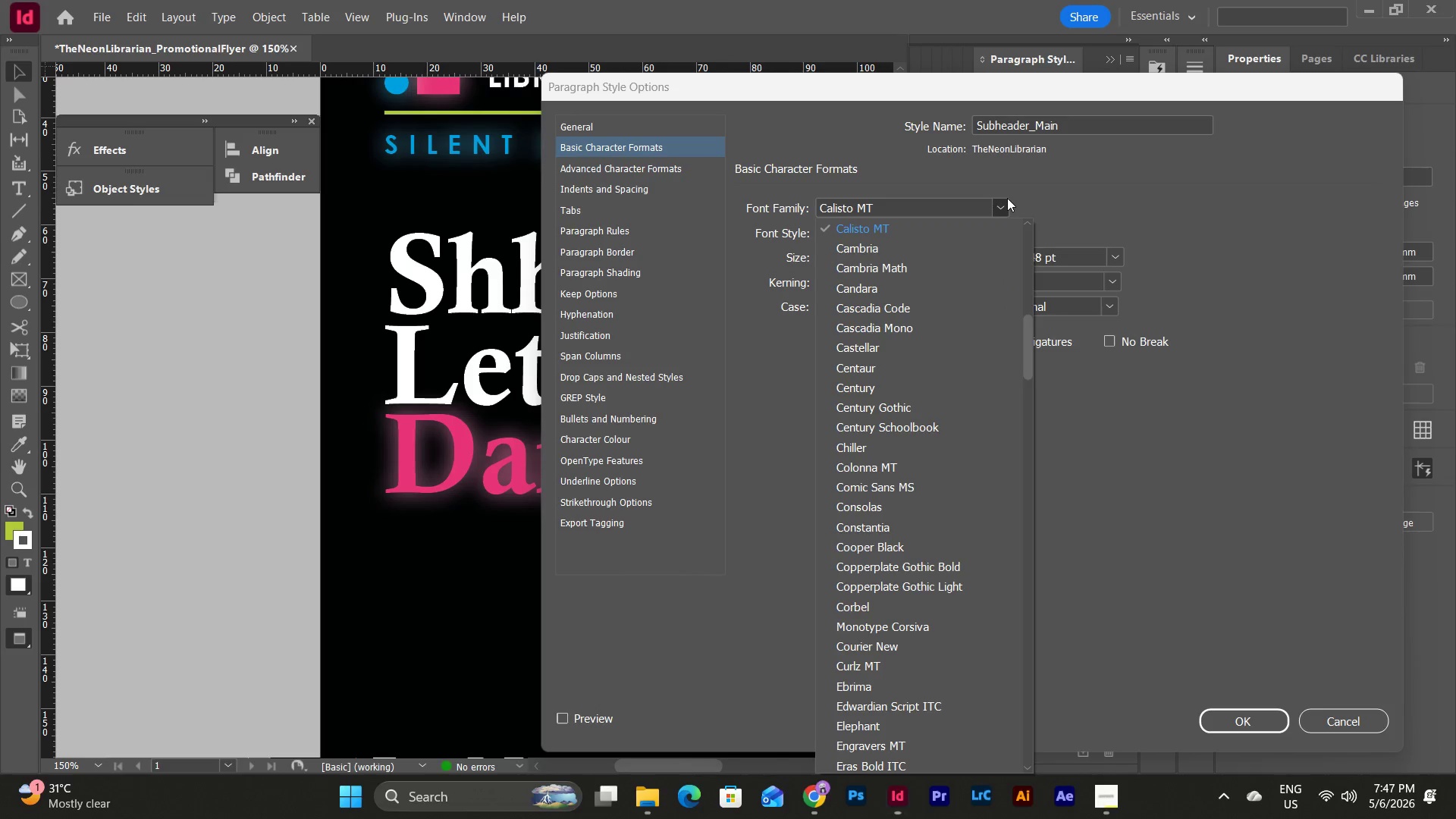 
scroll: coordinate [956, 334], scroll_direction: up, amount: 17.0
 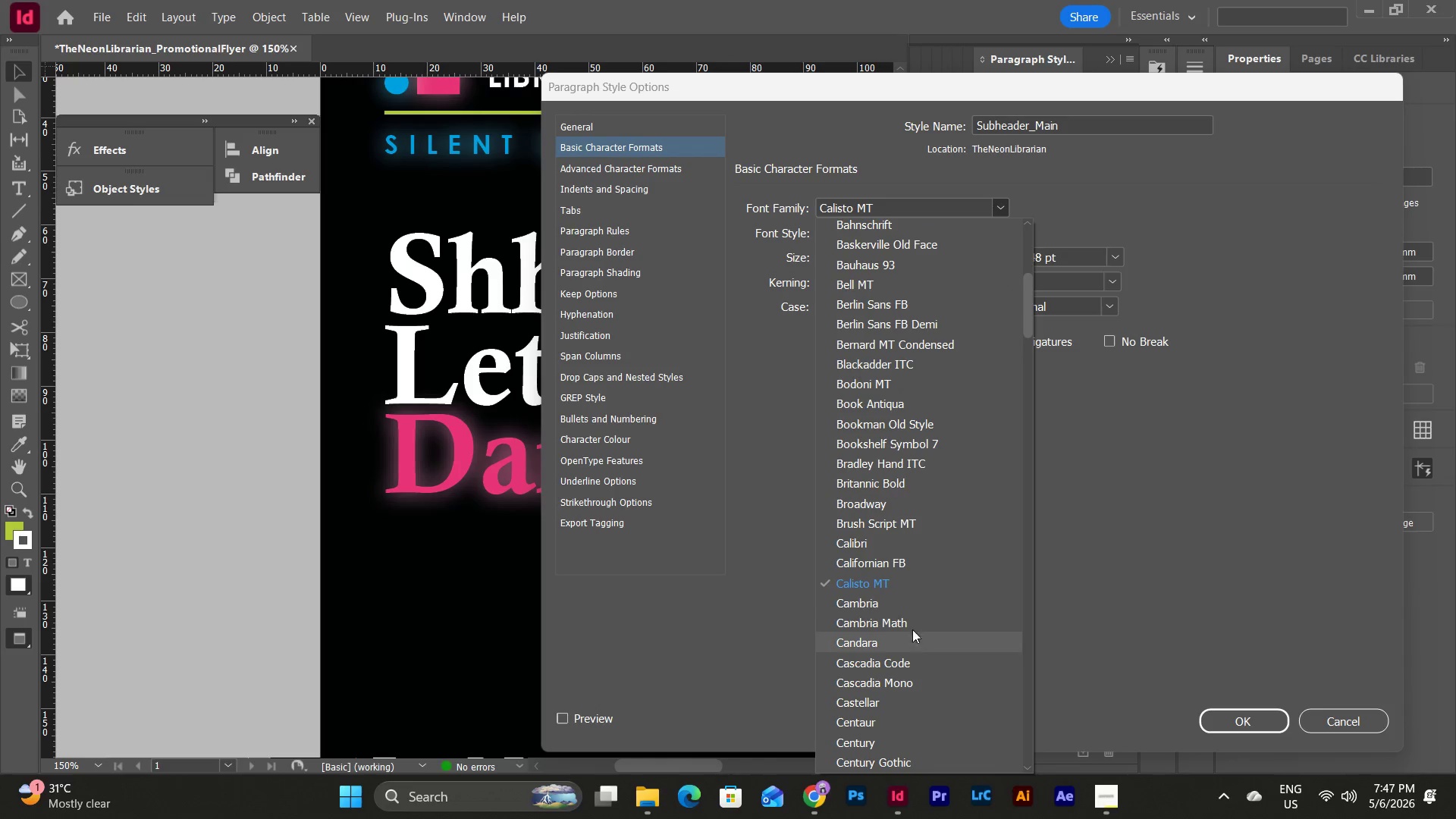 
scroll: coordinate [928, 603], scroll_direction: down, amount: 3.0
 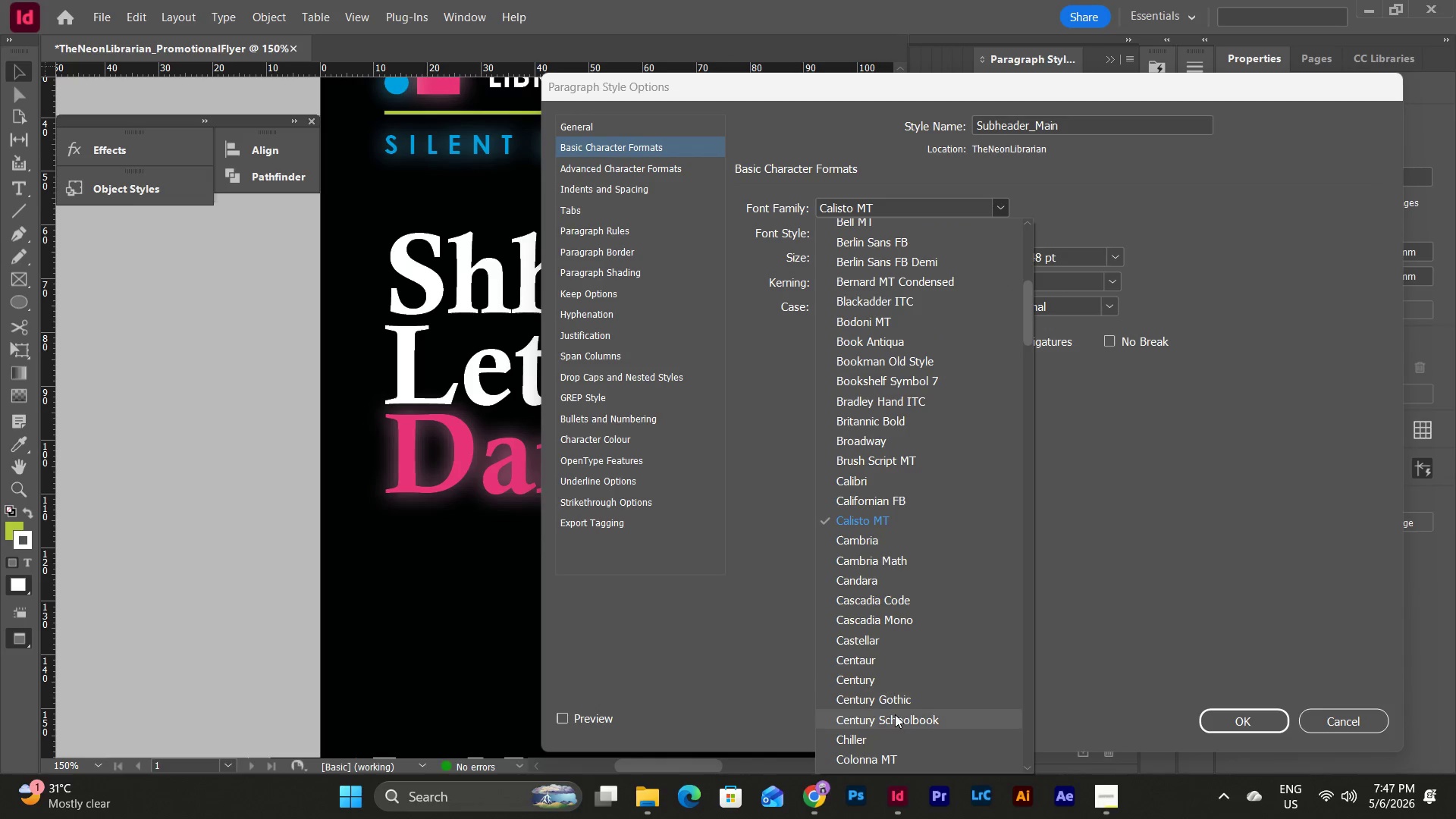 
left_click([895, 701])
 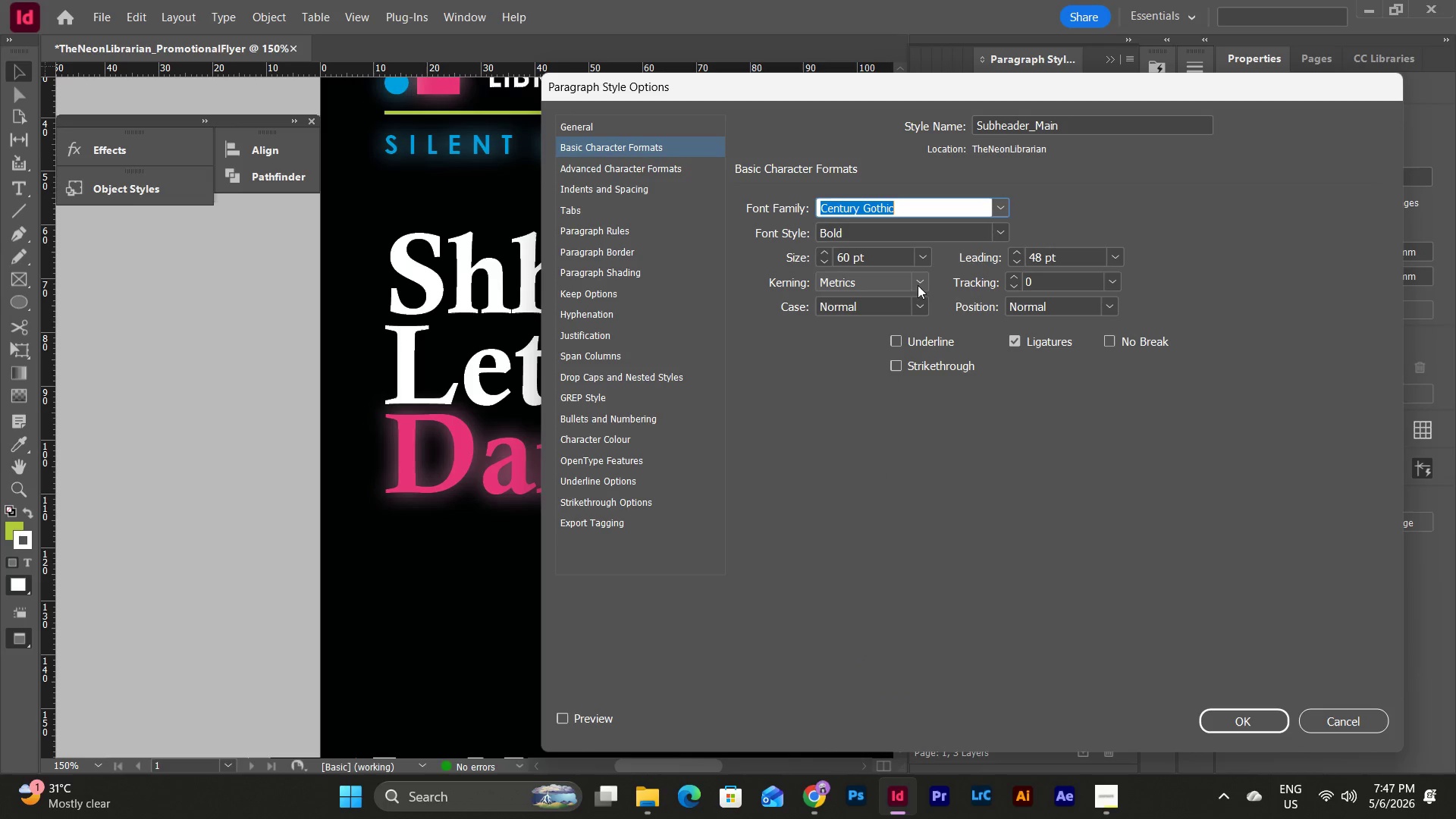 
left_click([924, 262])
 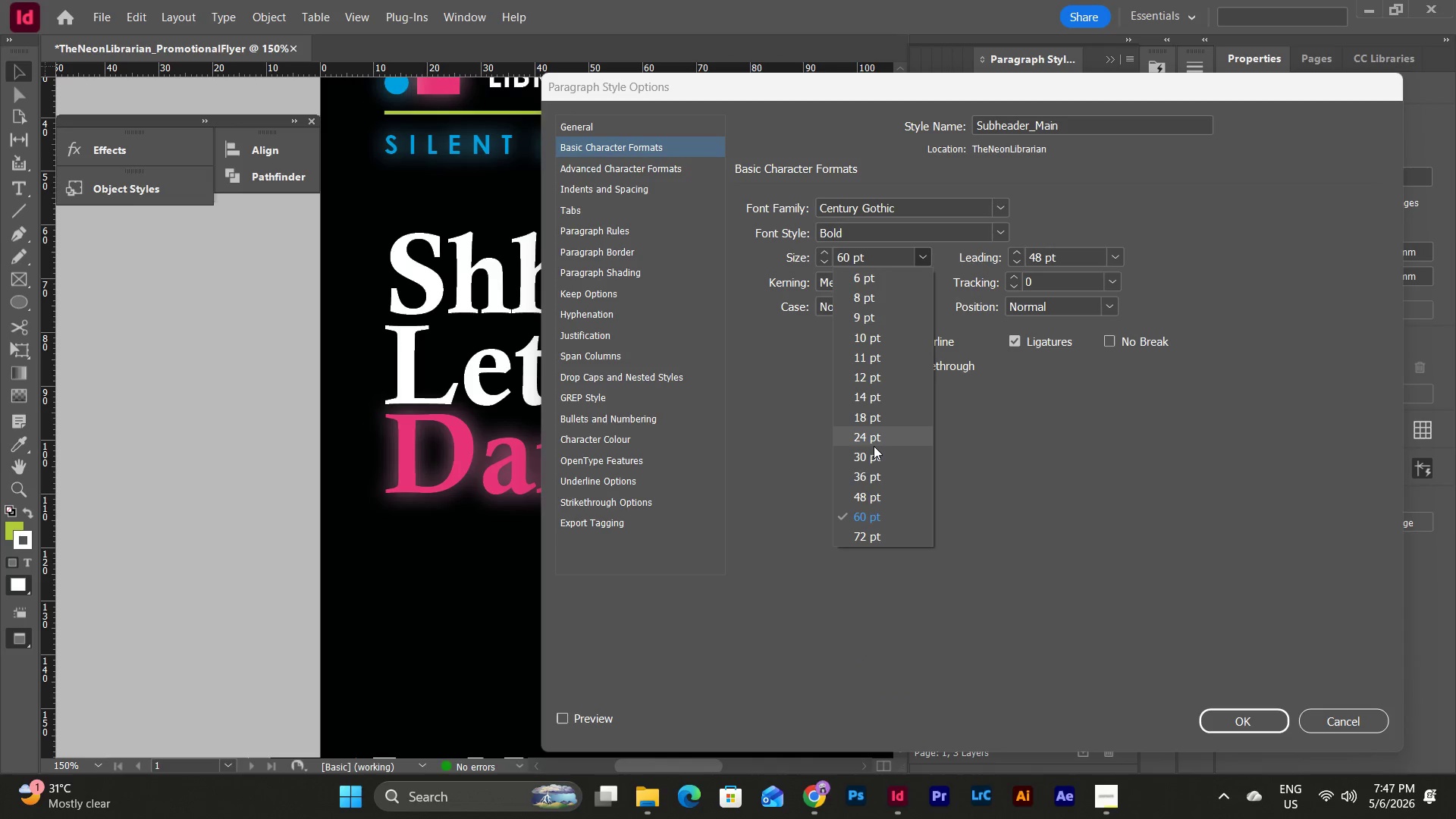 
left_click([874, 460])
 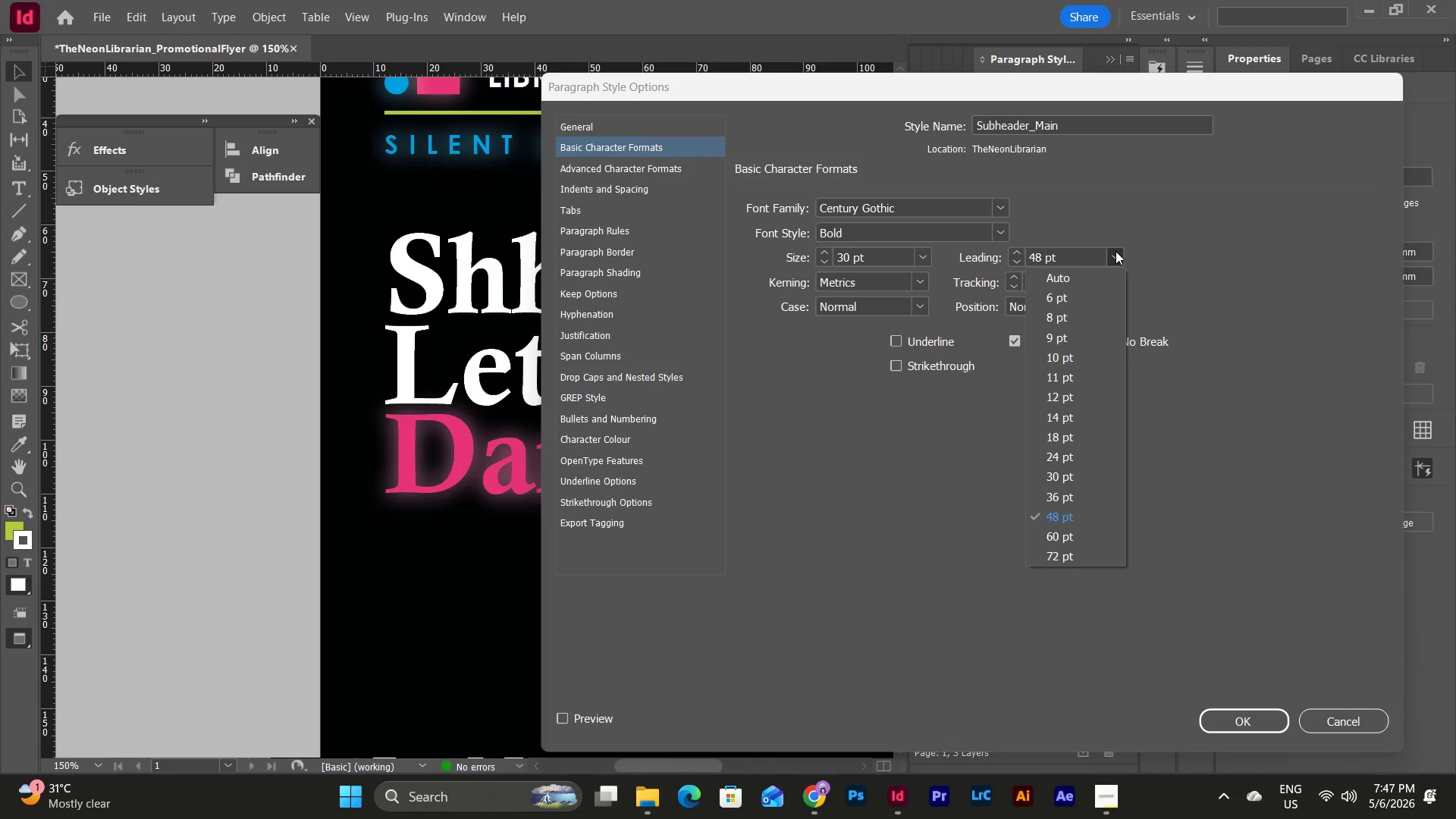 
left_click([1094, 282])
 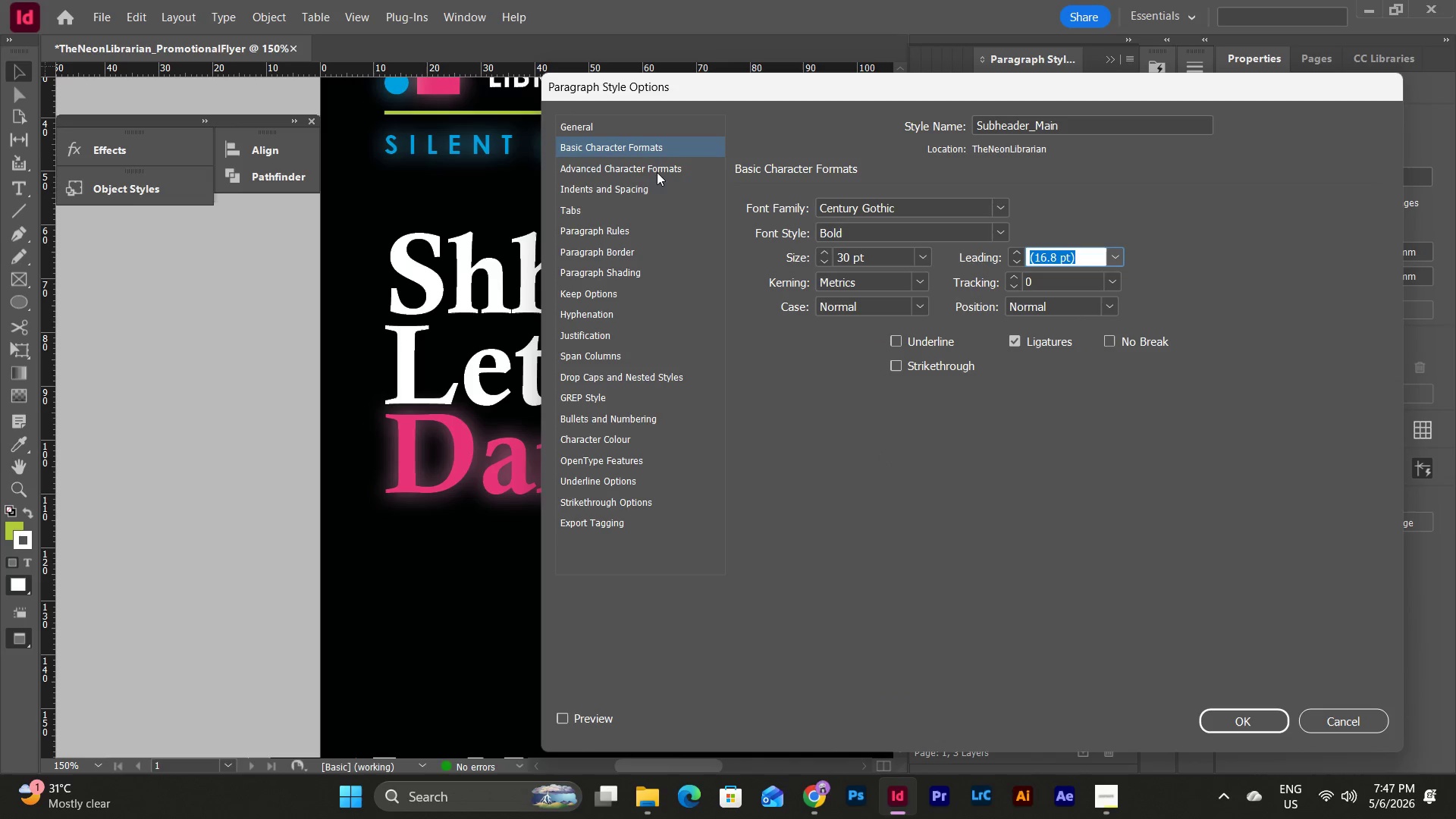 
left_click([613, 444])
 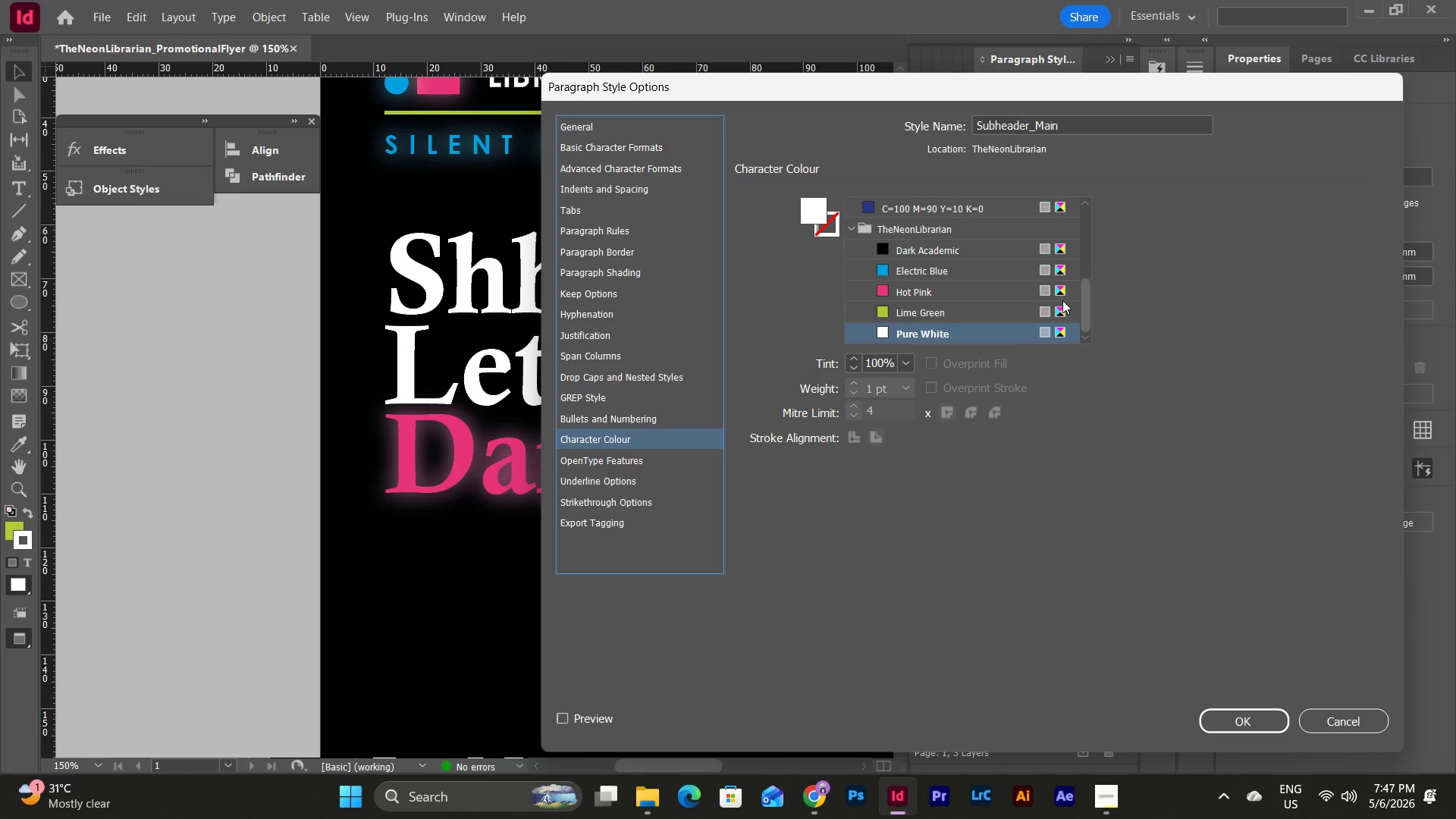 
wait(17.45)
 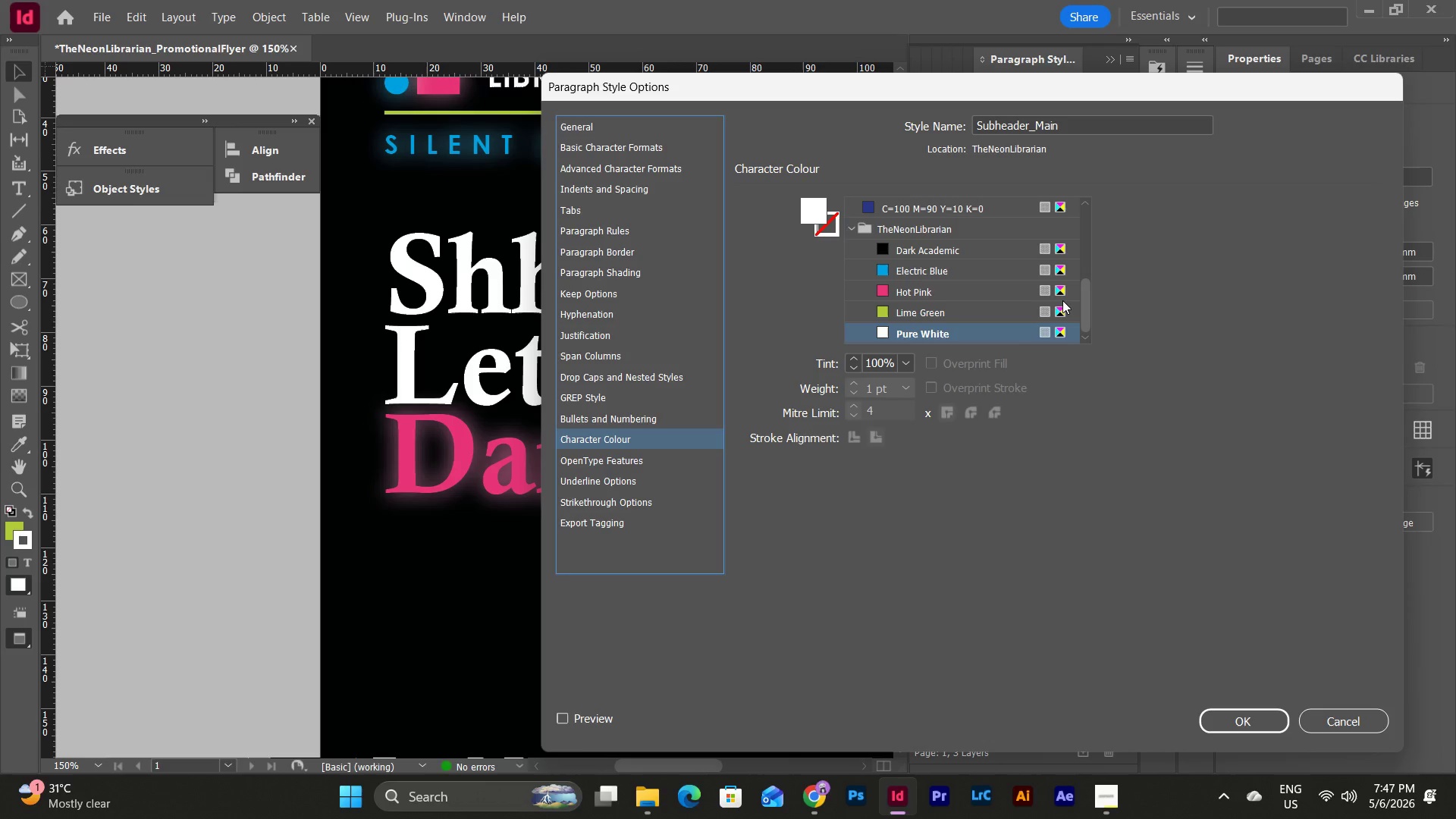 
left_click([1241, 717])
 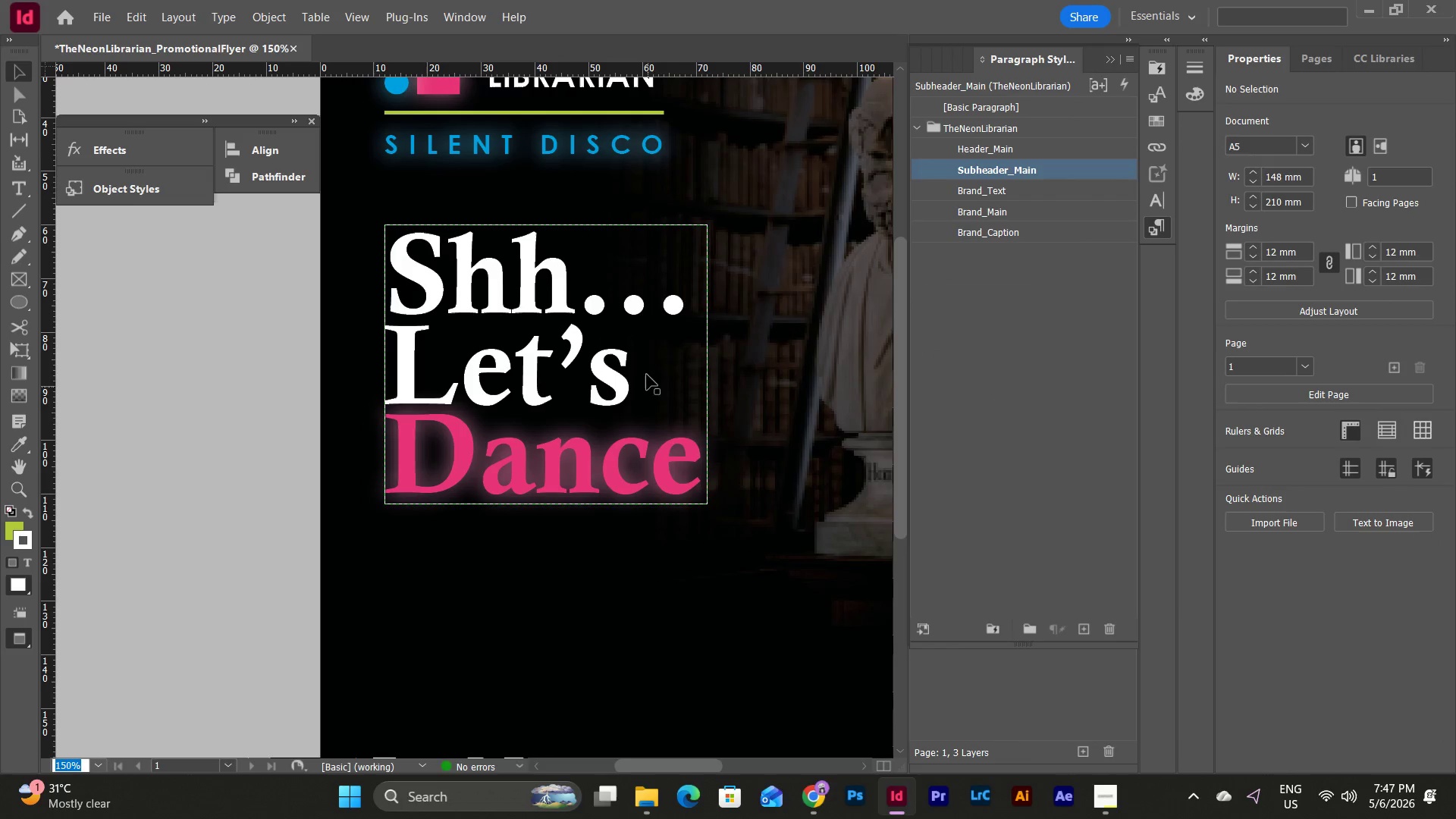 
left_click([633, 585])
 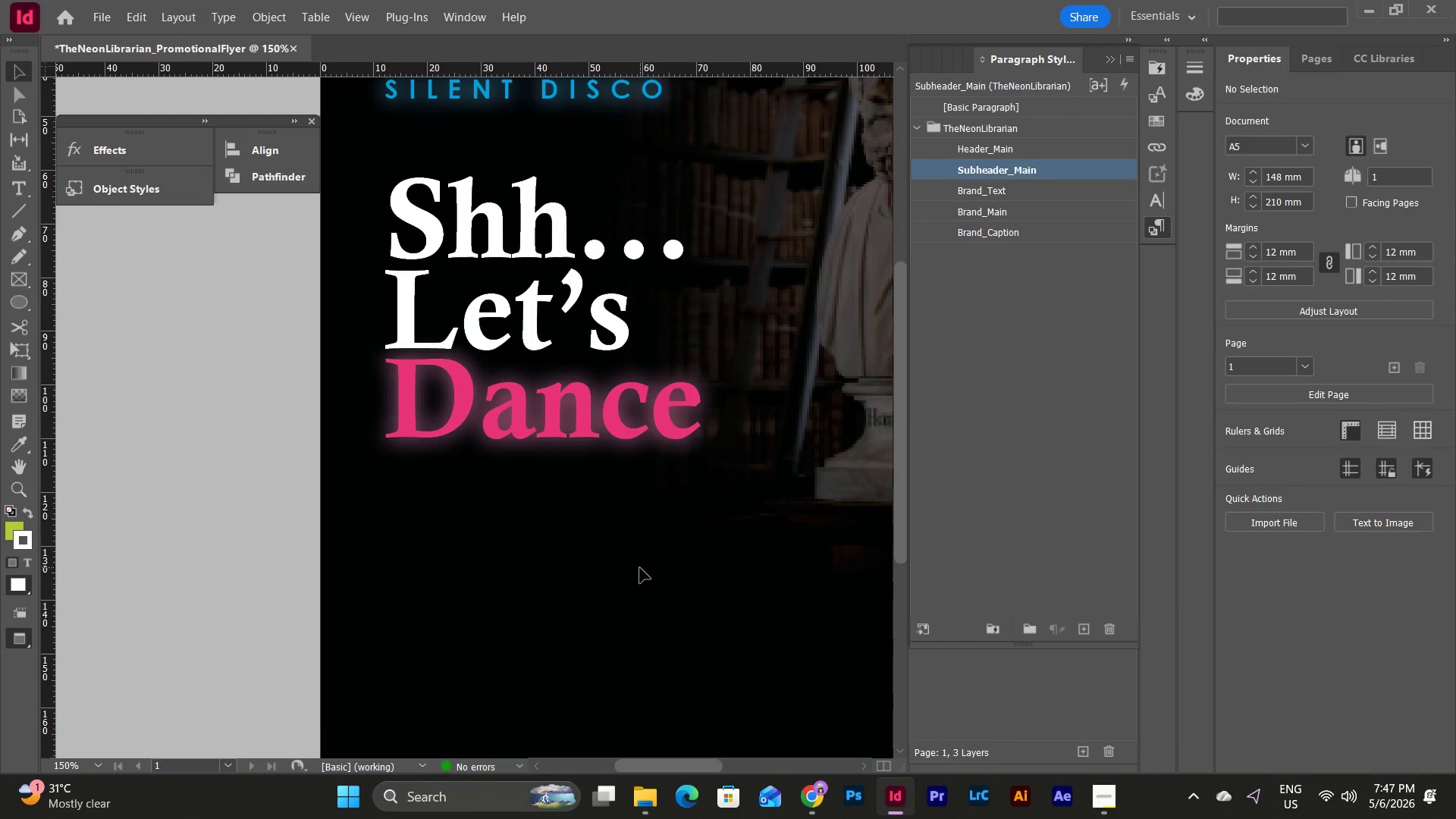 
scroll: coordinate [648, 338], scroll_direction: down, amount: 1.0
 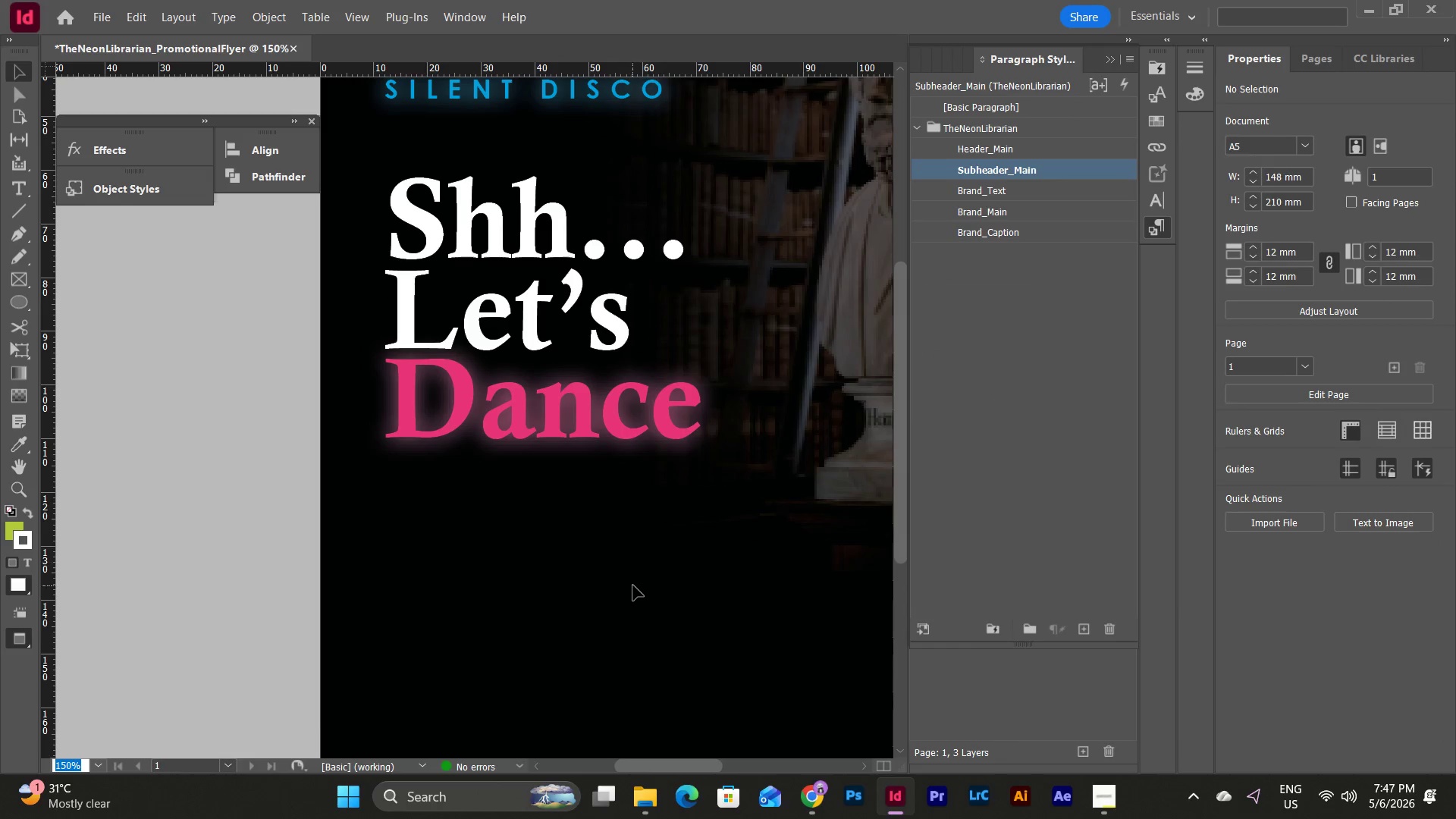 
key(W)
 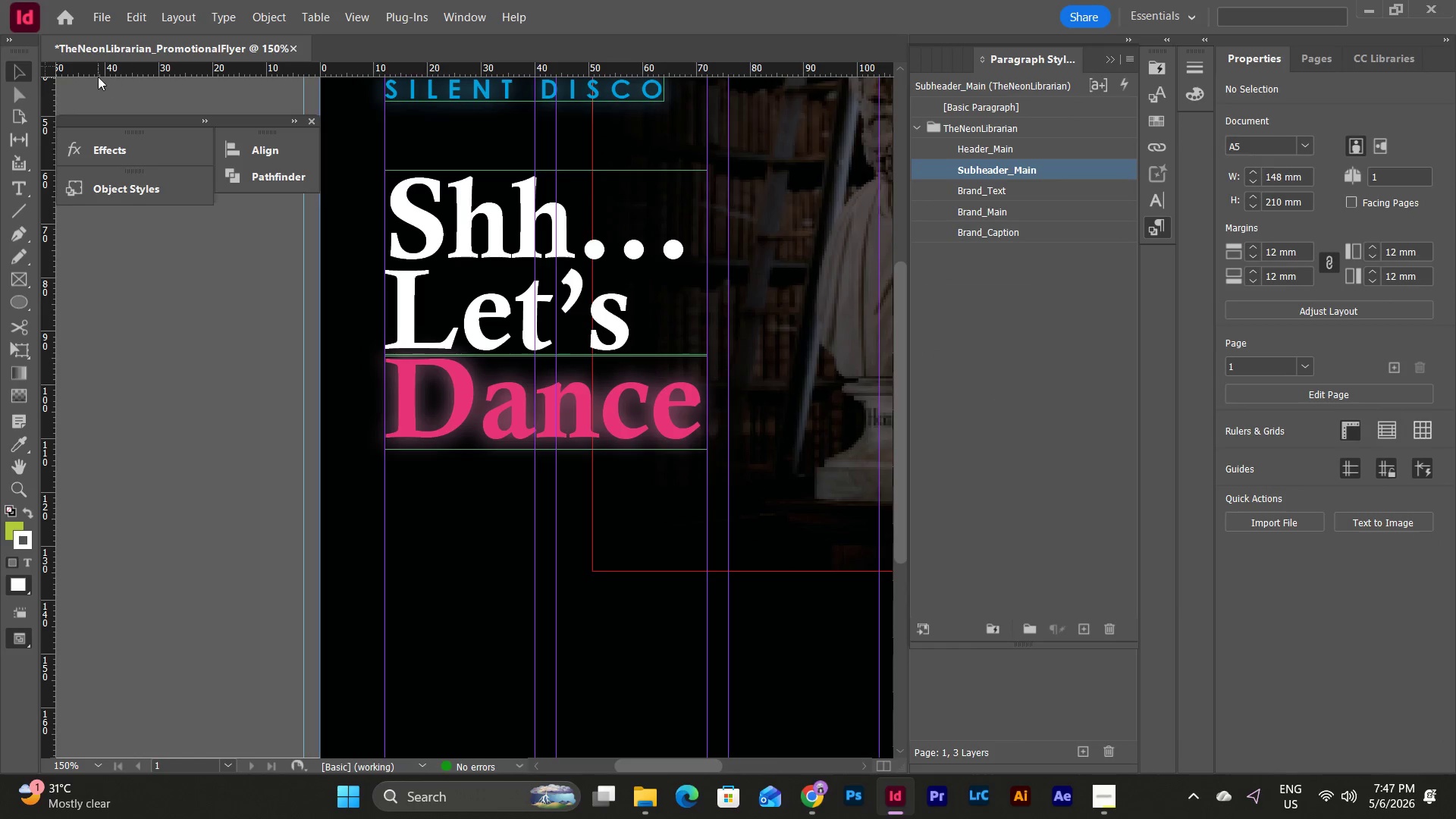 
left_click([18, 197])
 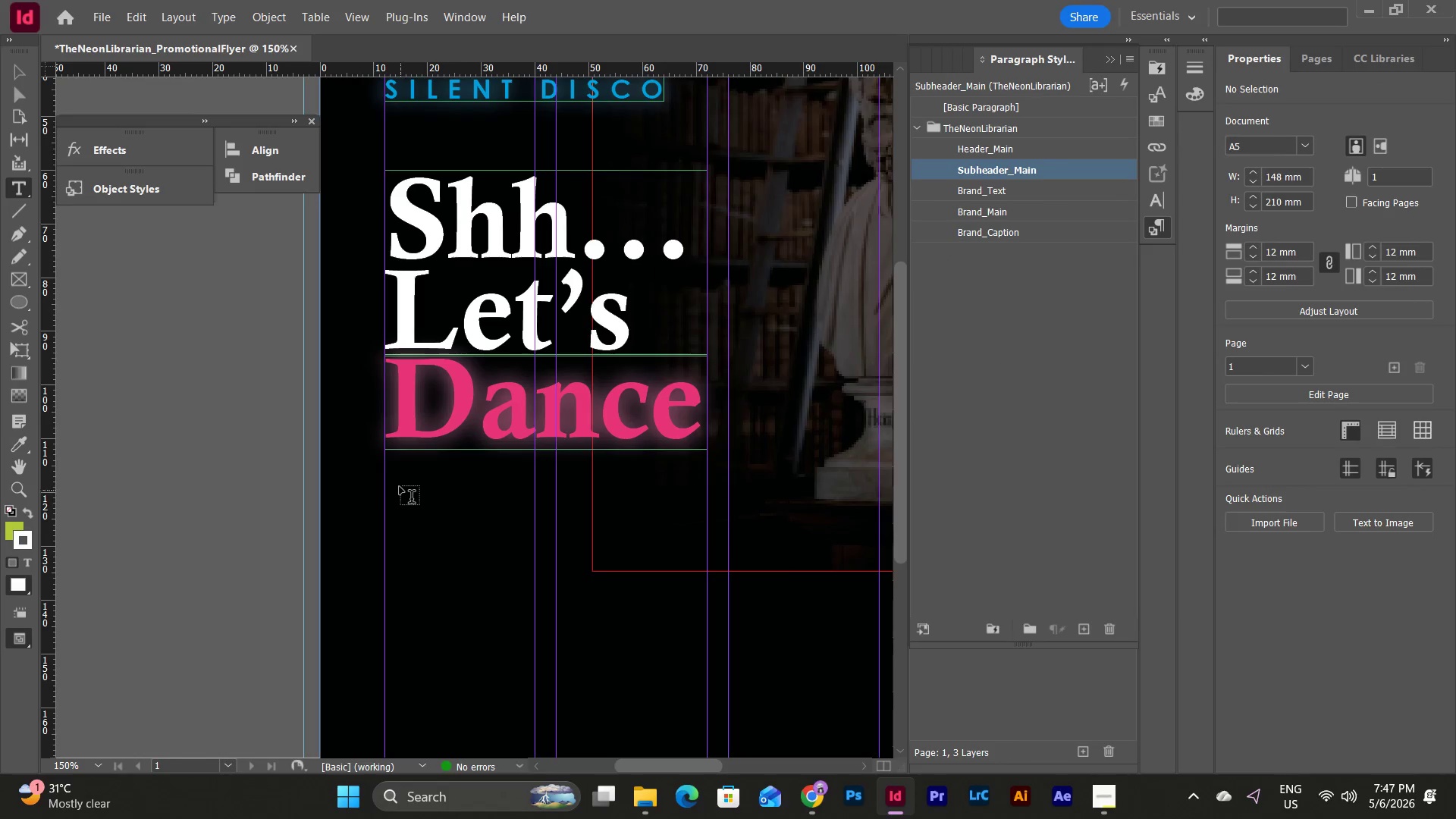 
left_click_drag(start_coordinate=[394, 469], to_coordinate=[705, 571])
 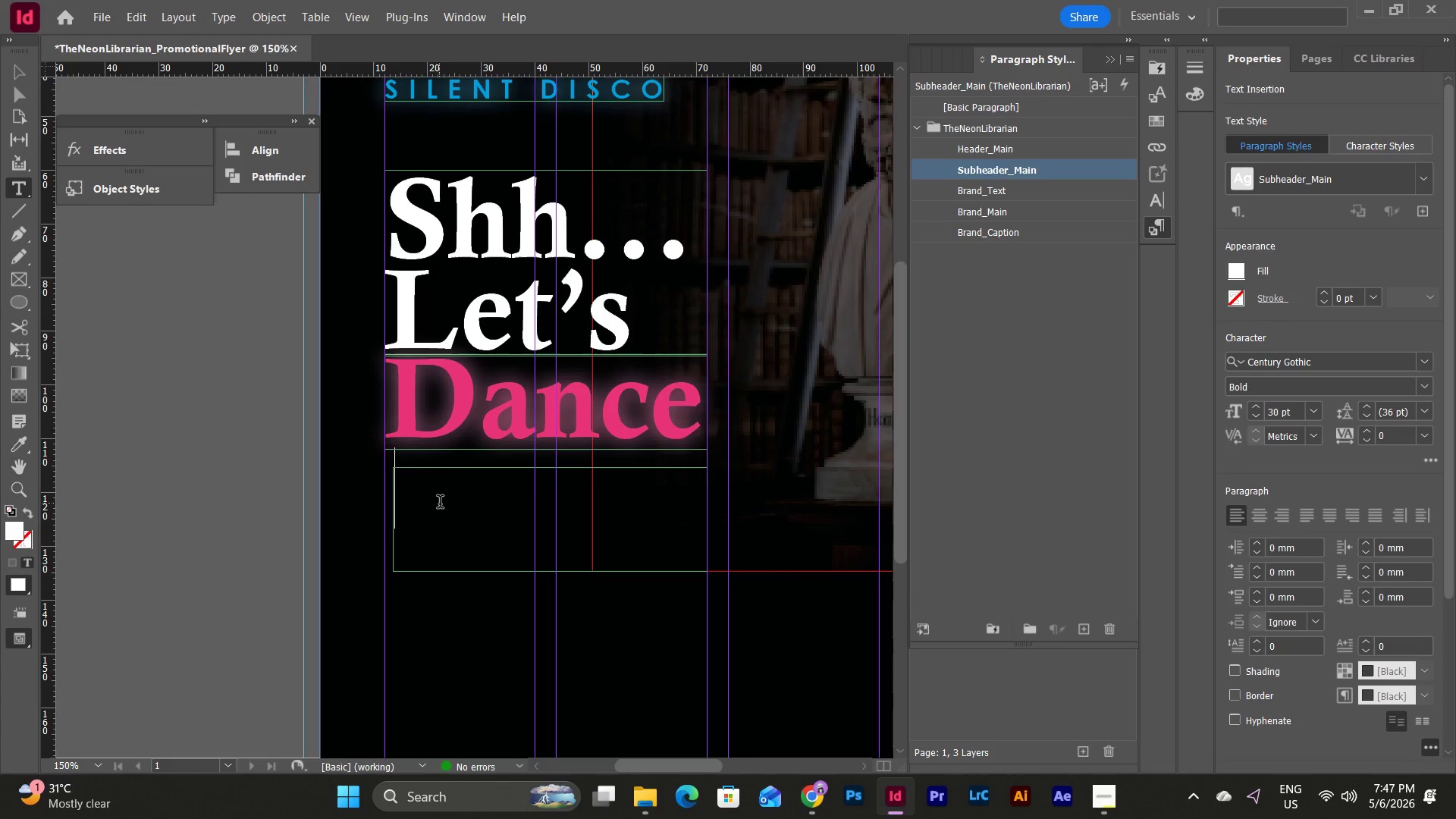 
type(Transforming)
key(Escape)
 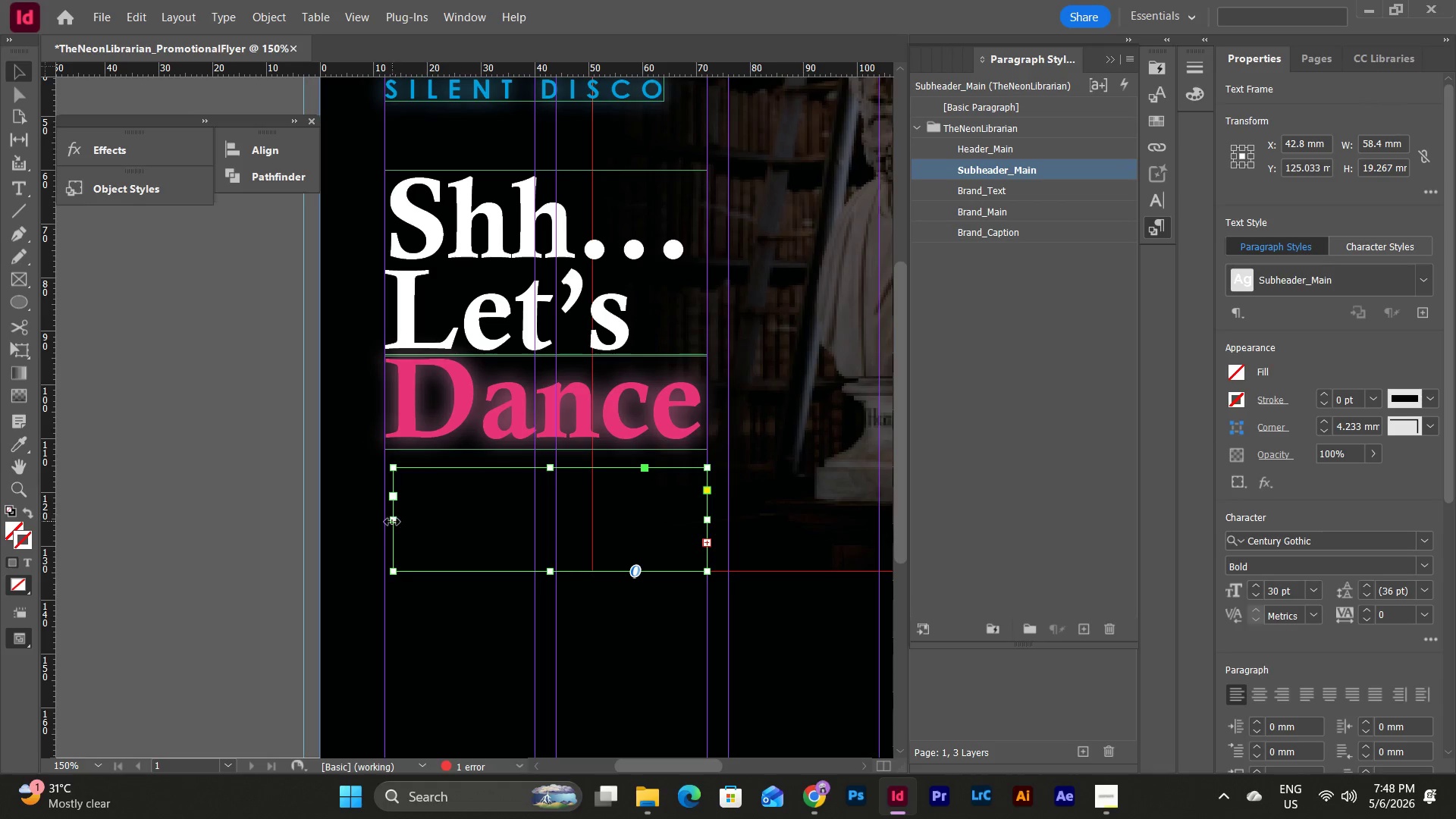 
left_click_drag(start_coordinate=[397, 523], to_coordinate=[384, 522])
 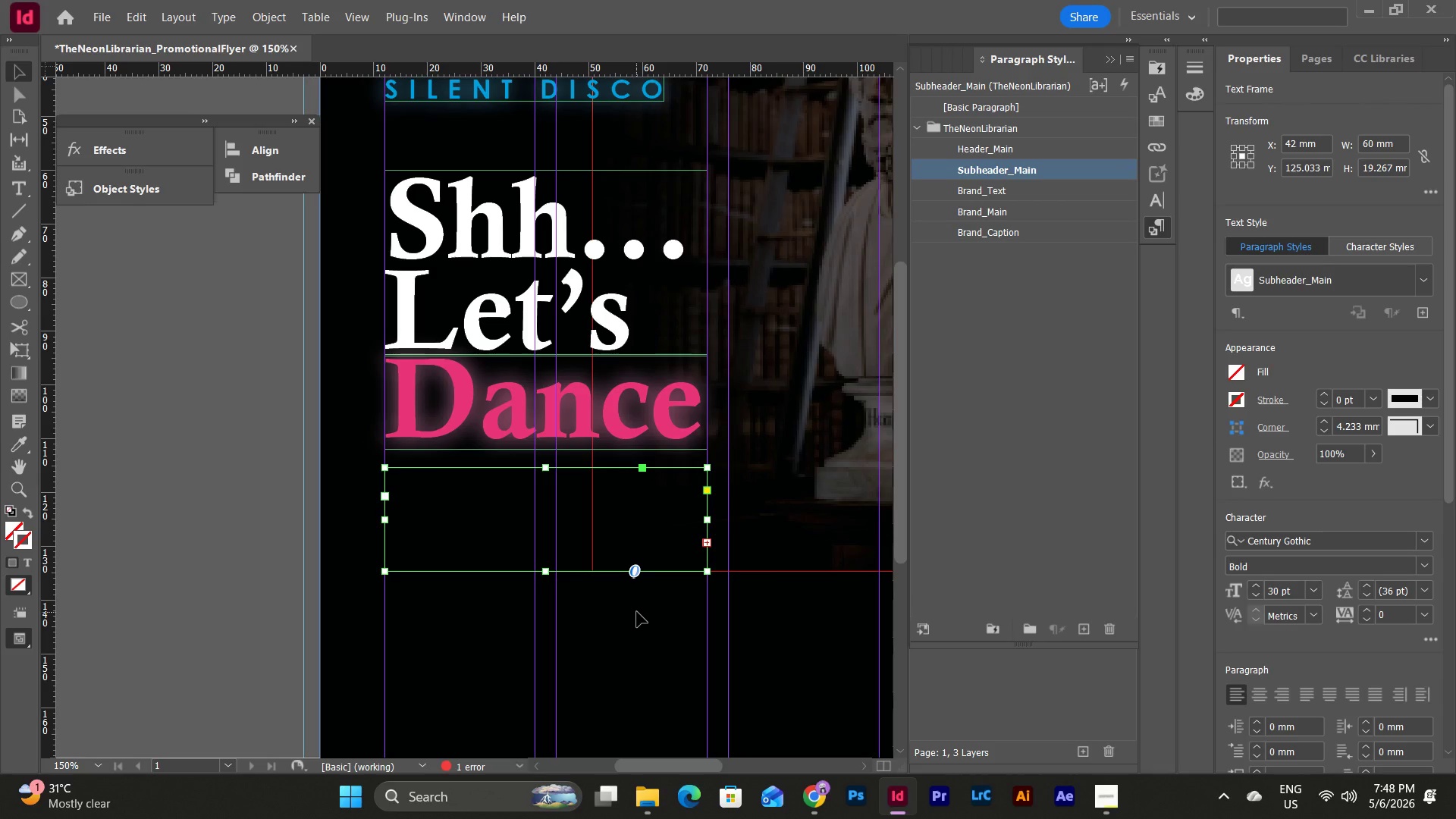 
wait(6.47)
 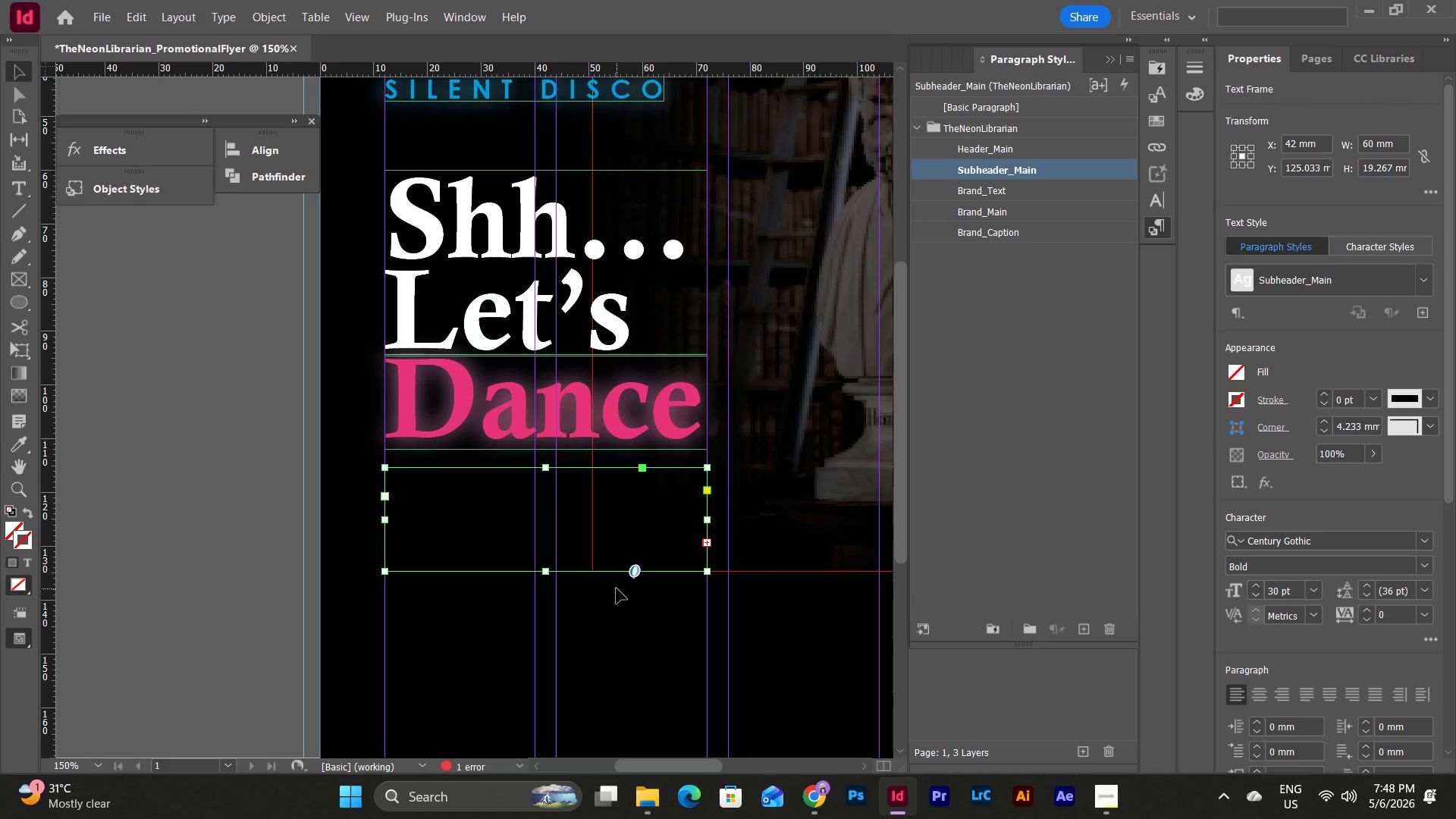 
left_click_drag(start_coordinate=[681, 763], to_coordinate=[705, 762])
 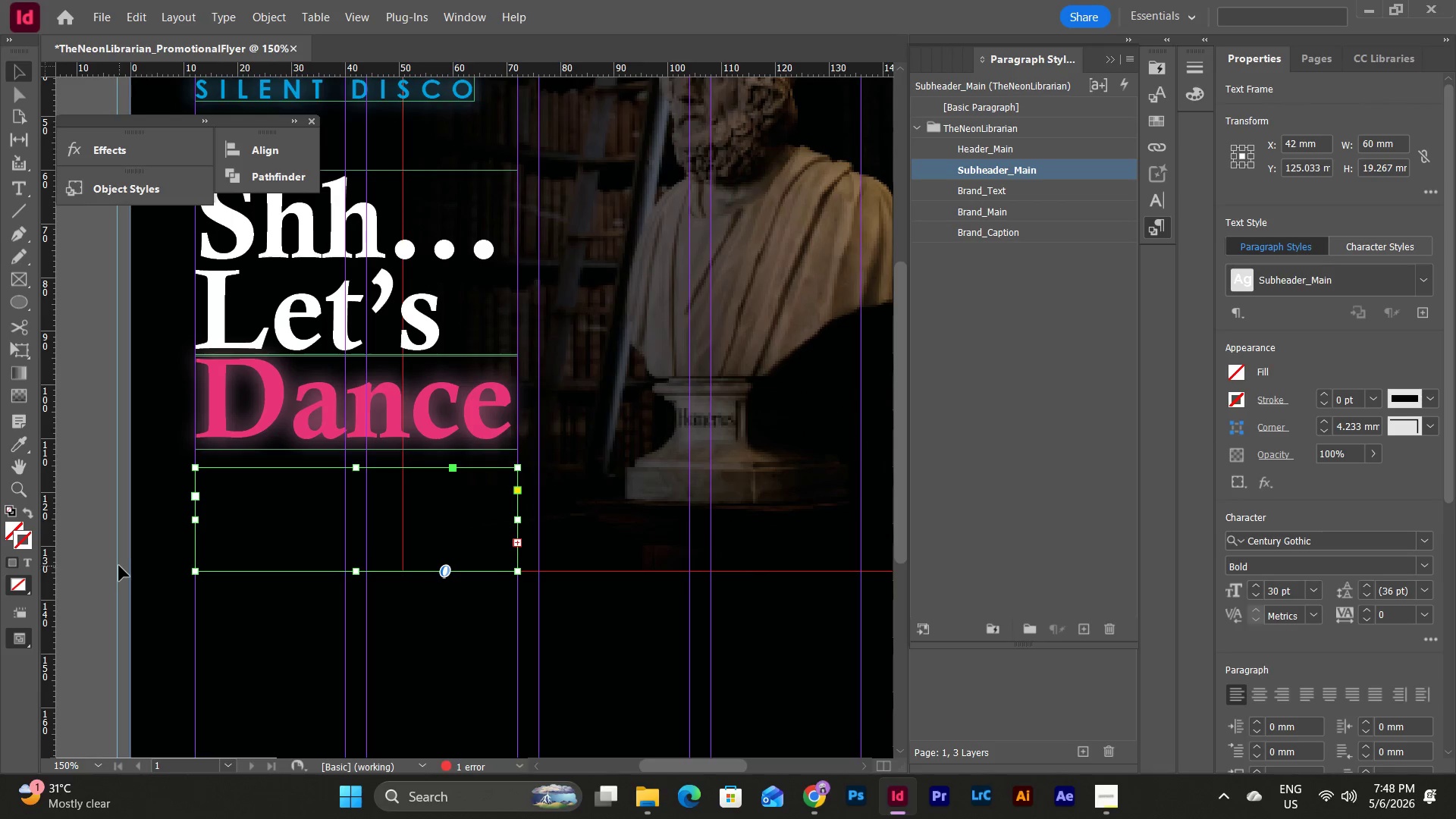 
left_click([84, 555])
 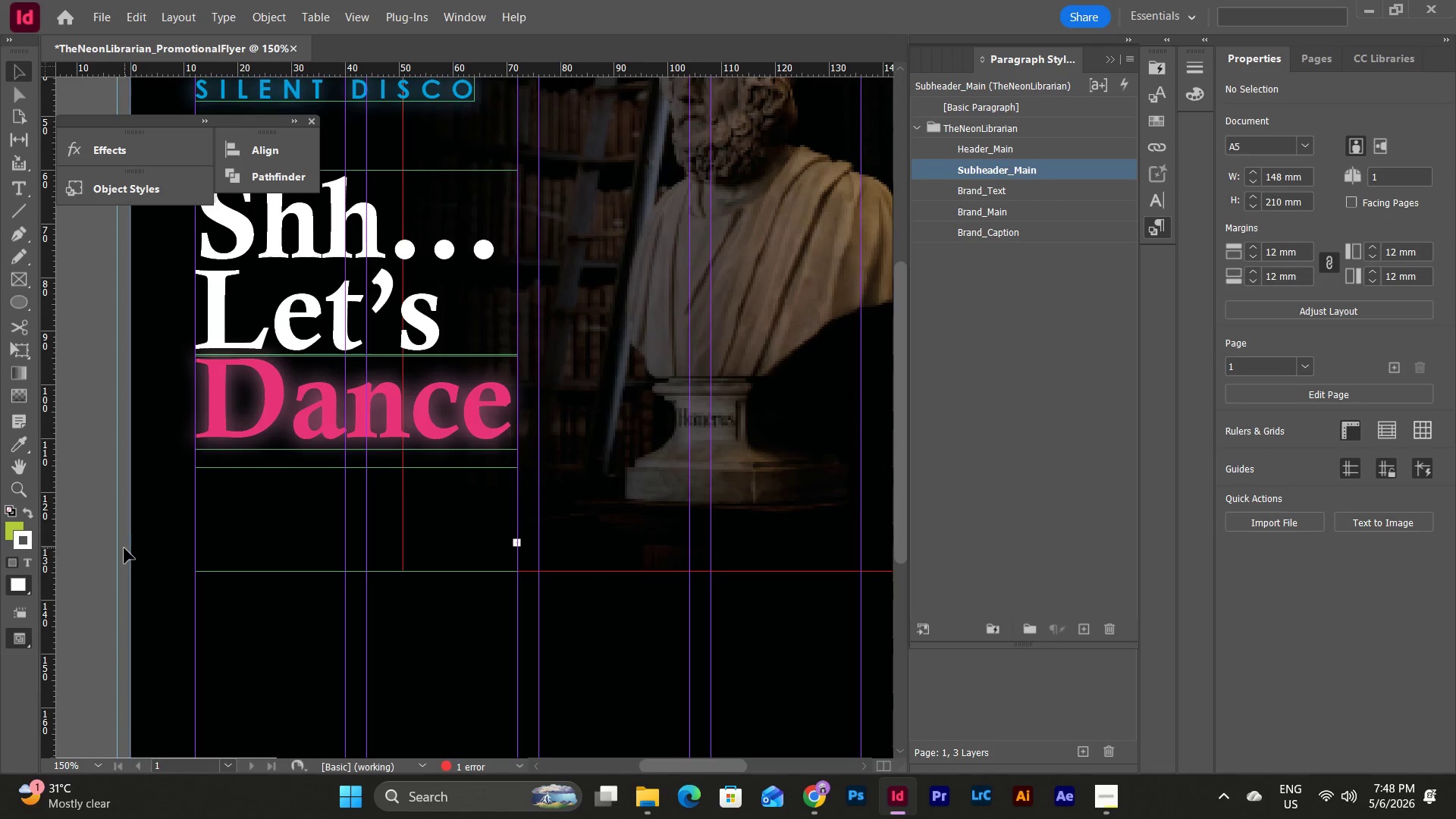 
type(ww)
 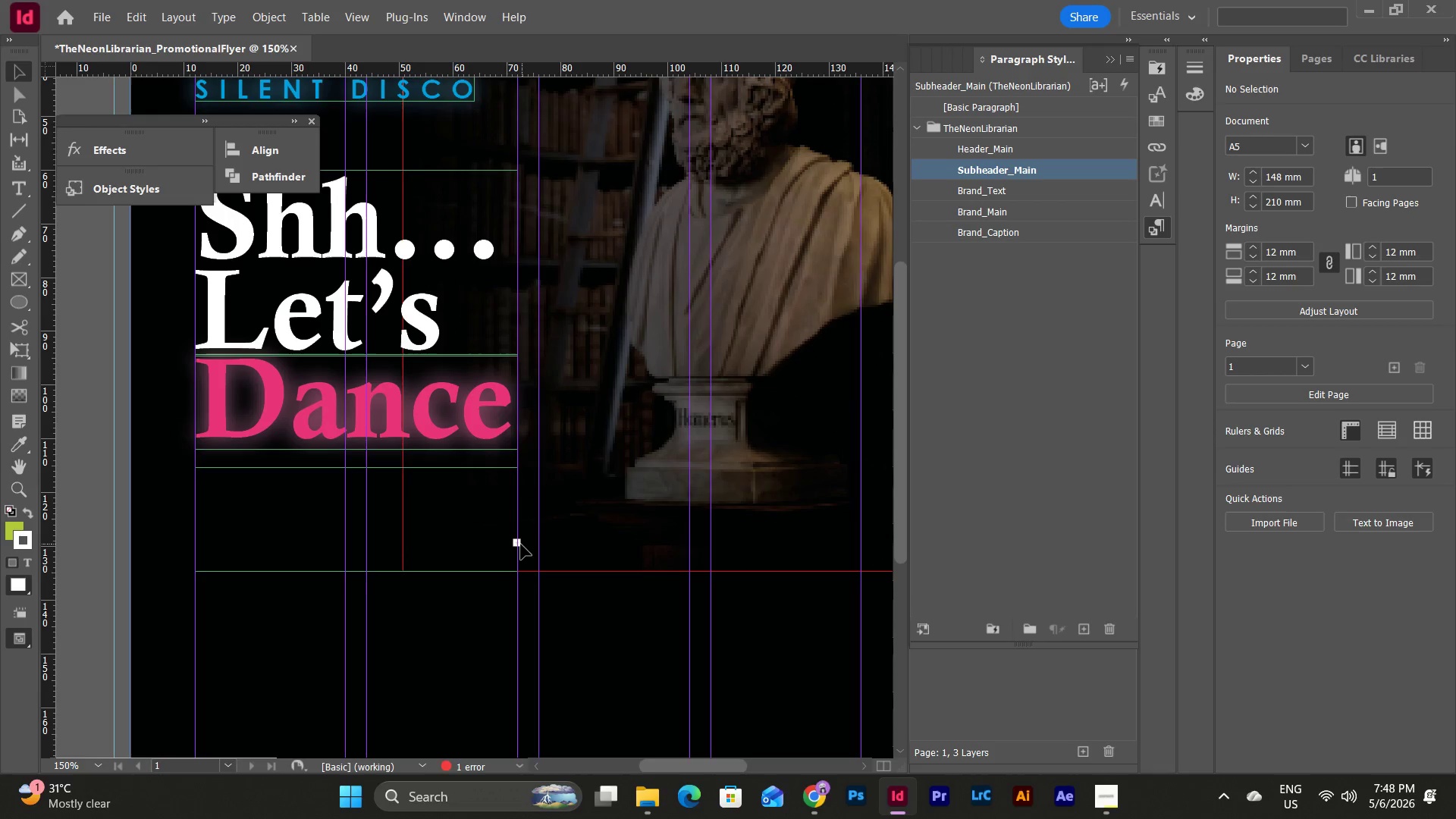 
left_click_drag(start_coordinate=[519, 544], to_coordinate=[574, 546])
 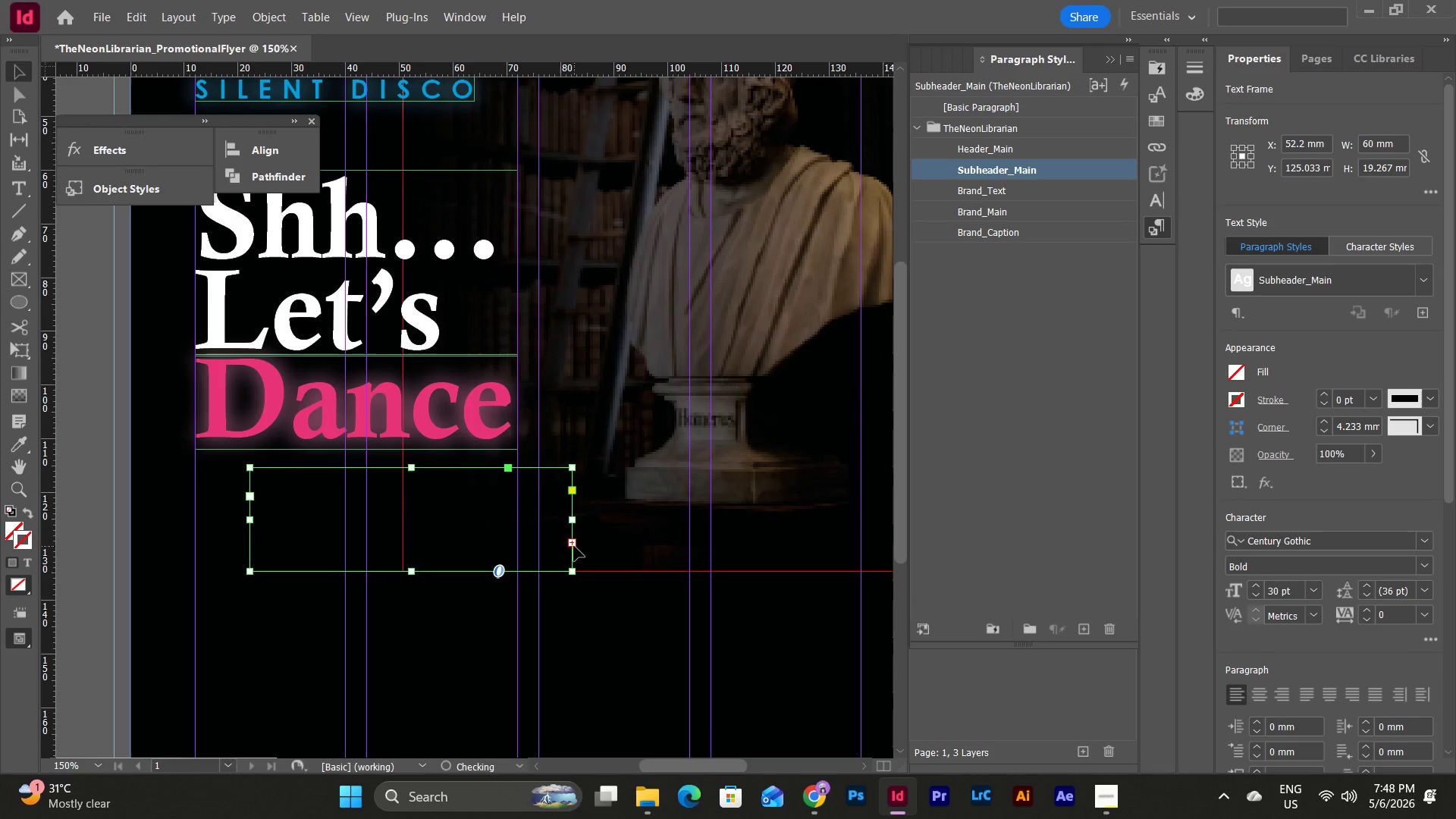 
key(Control+Z)
 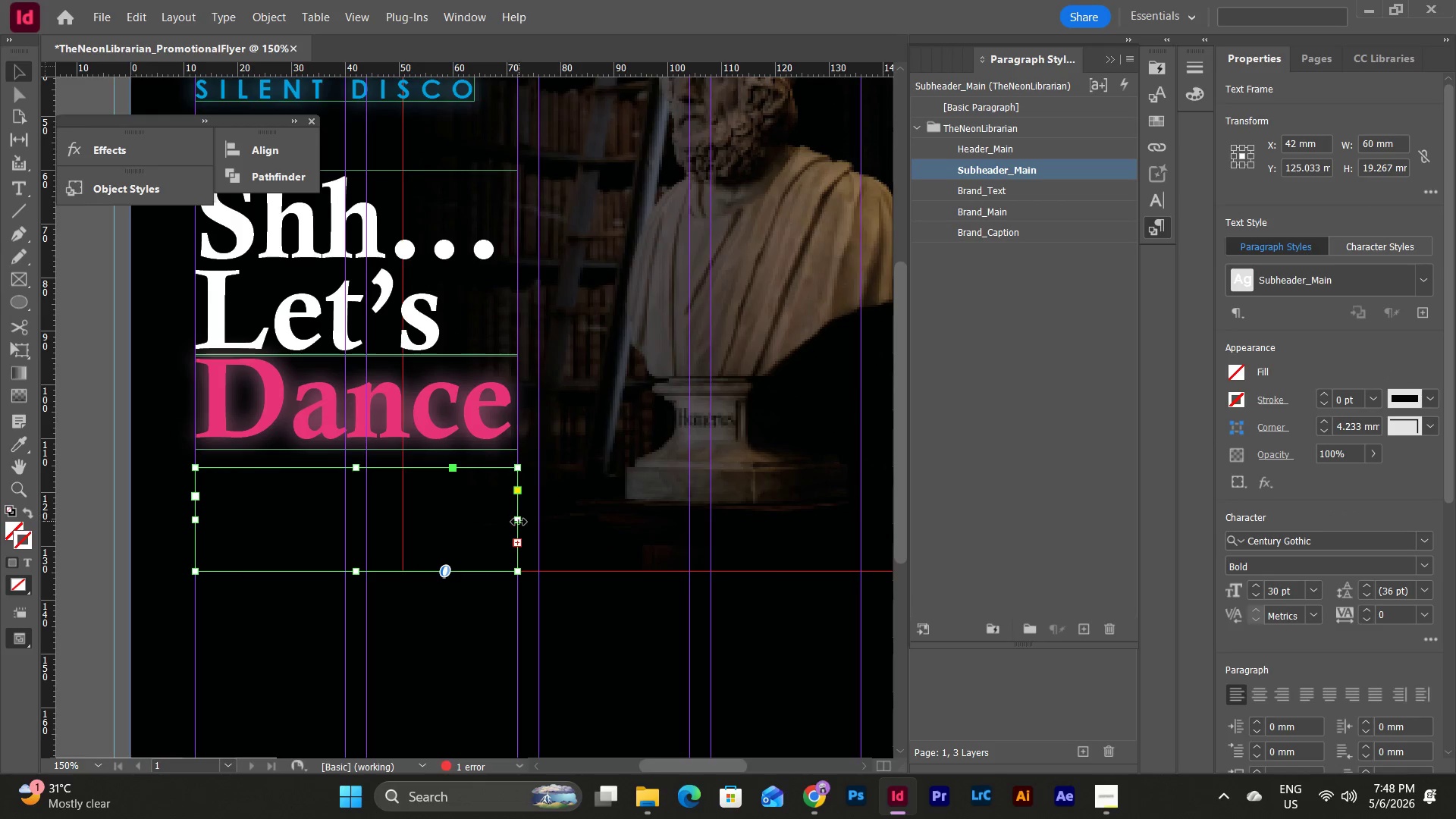 
left_click_drag(start_coordinate=[519, 522], to_coordinate=[678, 532])
 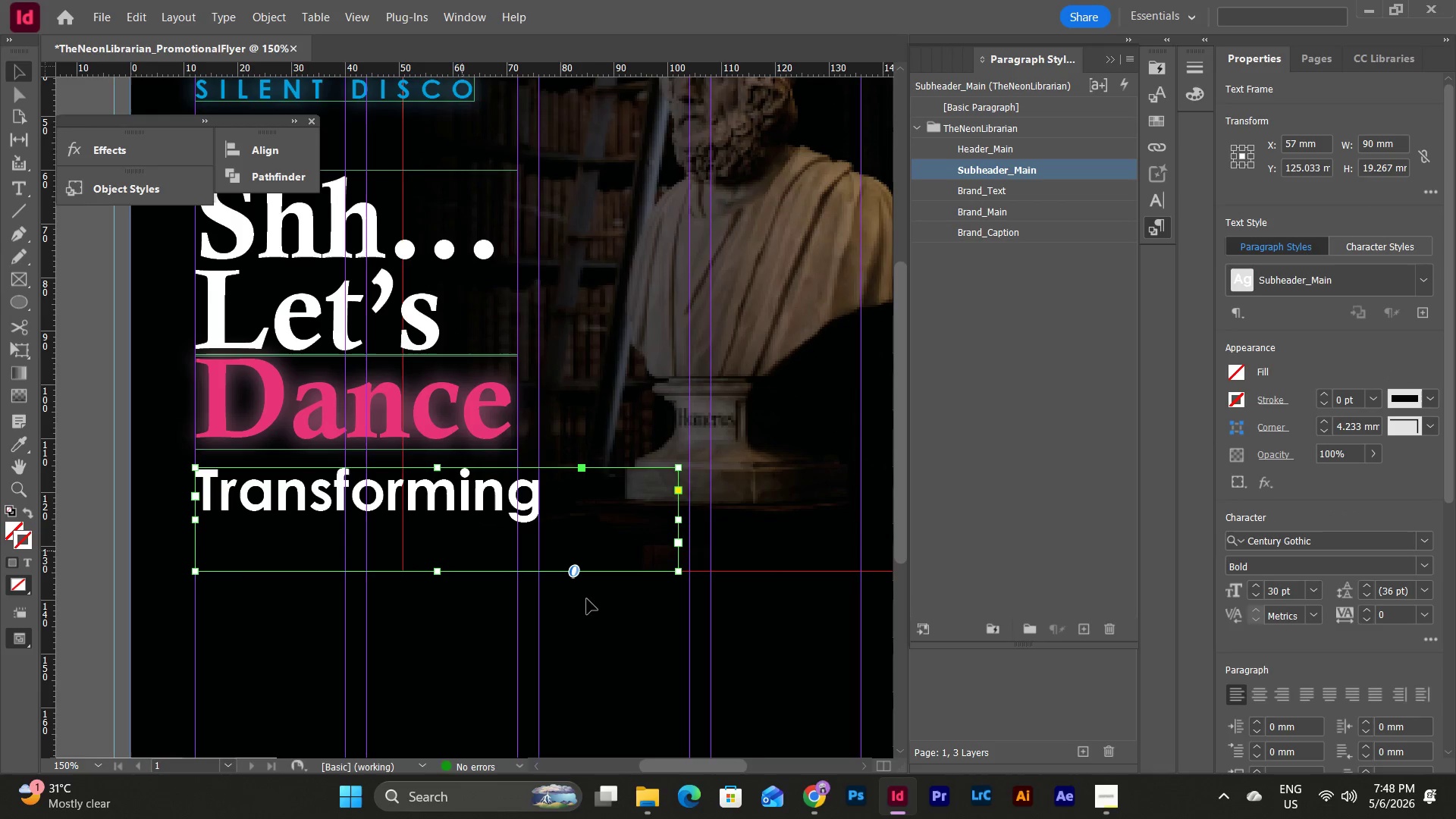 
scroll: coordinate [597, 609], scroll_direction: up, amount: 1.0
 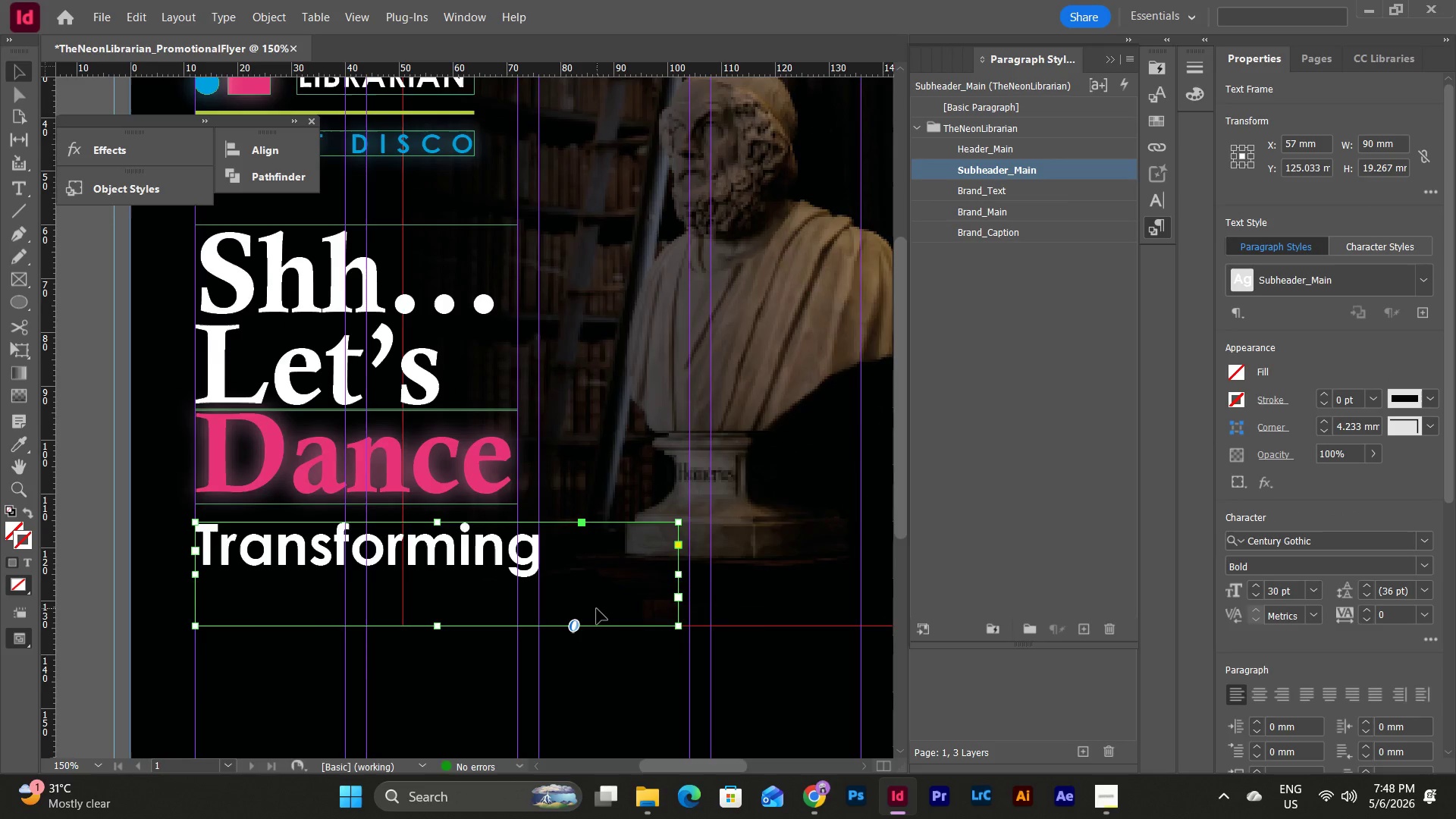 
scroll: coordinate [597, 609], scroll_direction: none, amount: 0.0
 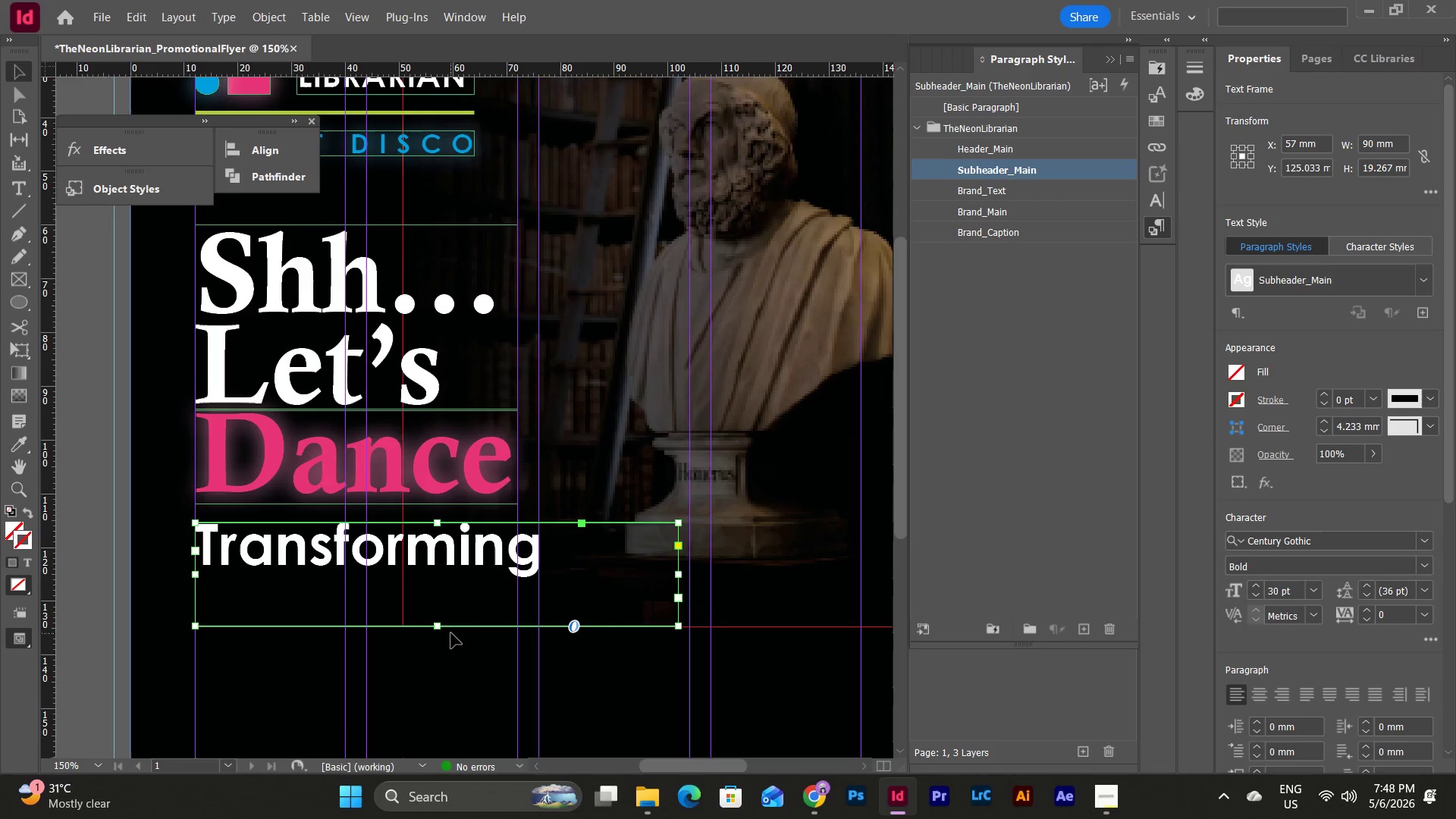 
wait(27.69)
 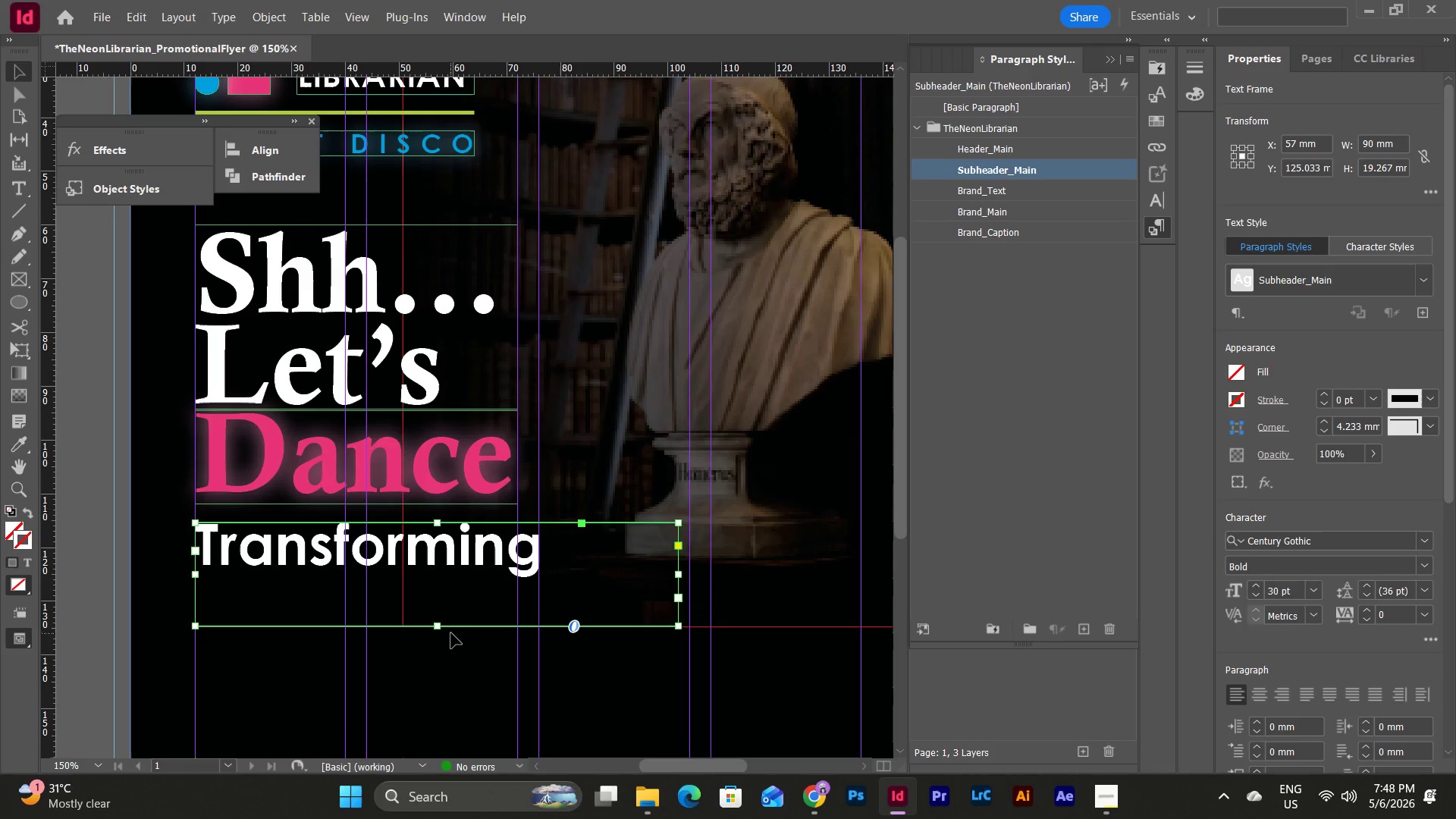 
left_click_drag(start_coordinate=[438, 629], to_coordinate=[441, 586])
 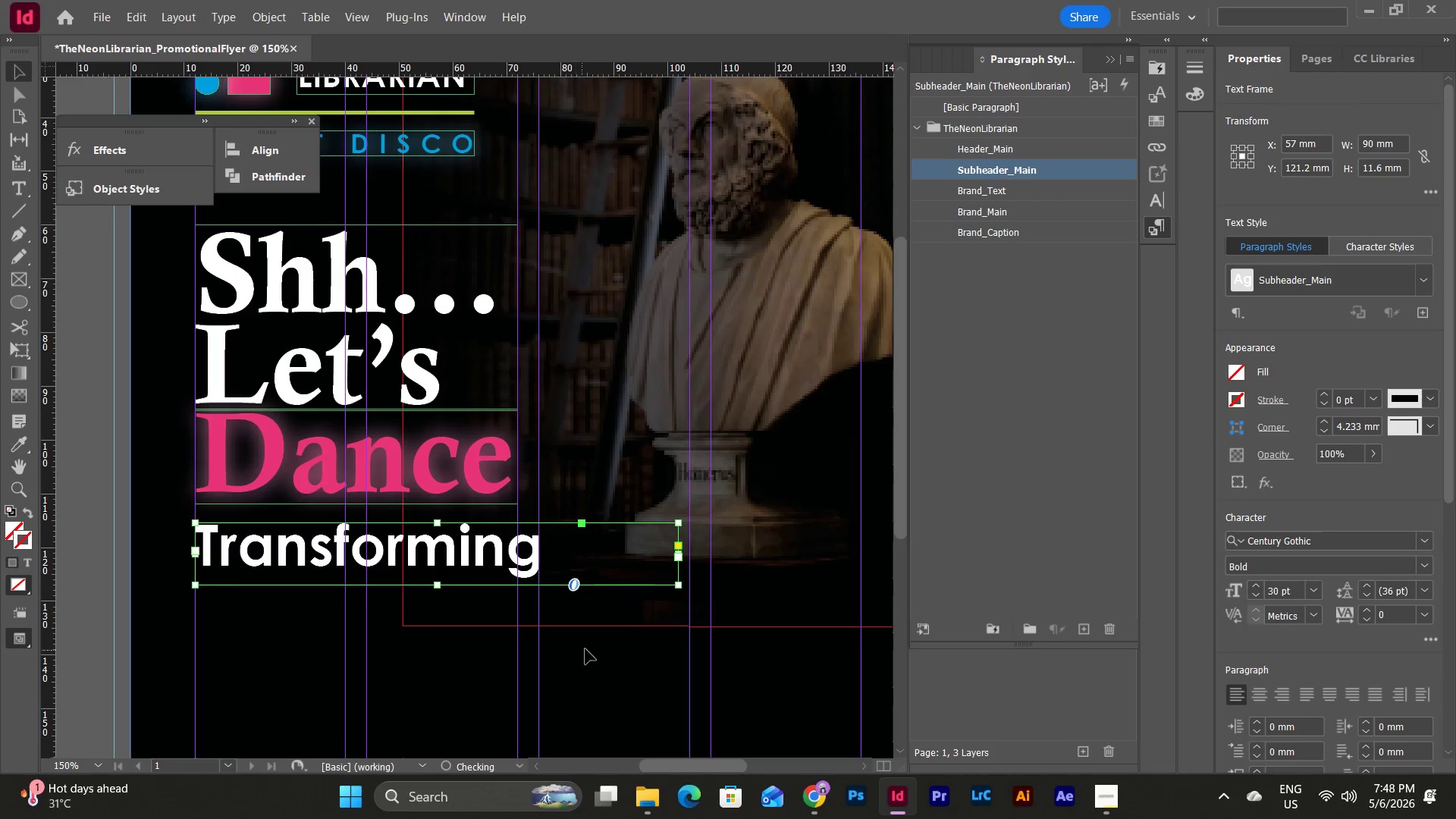 
left_click([586, 649])
 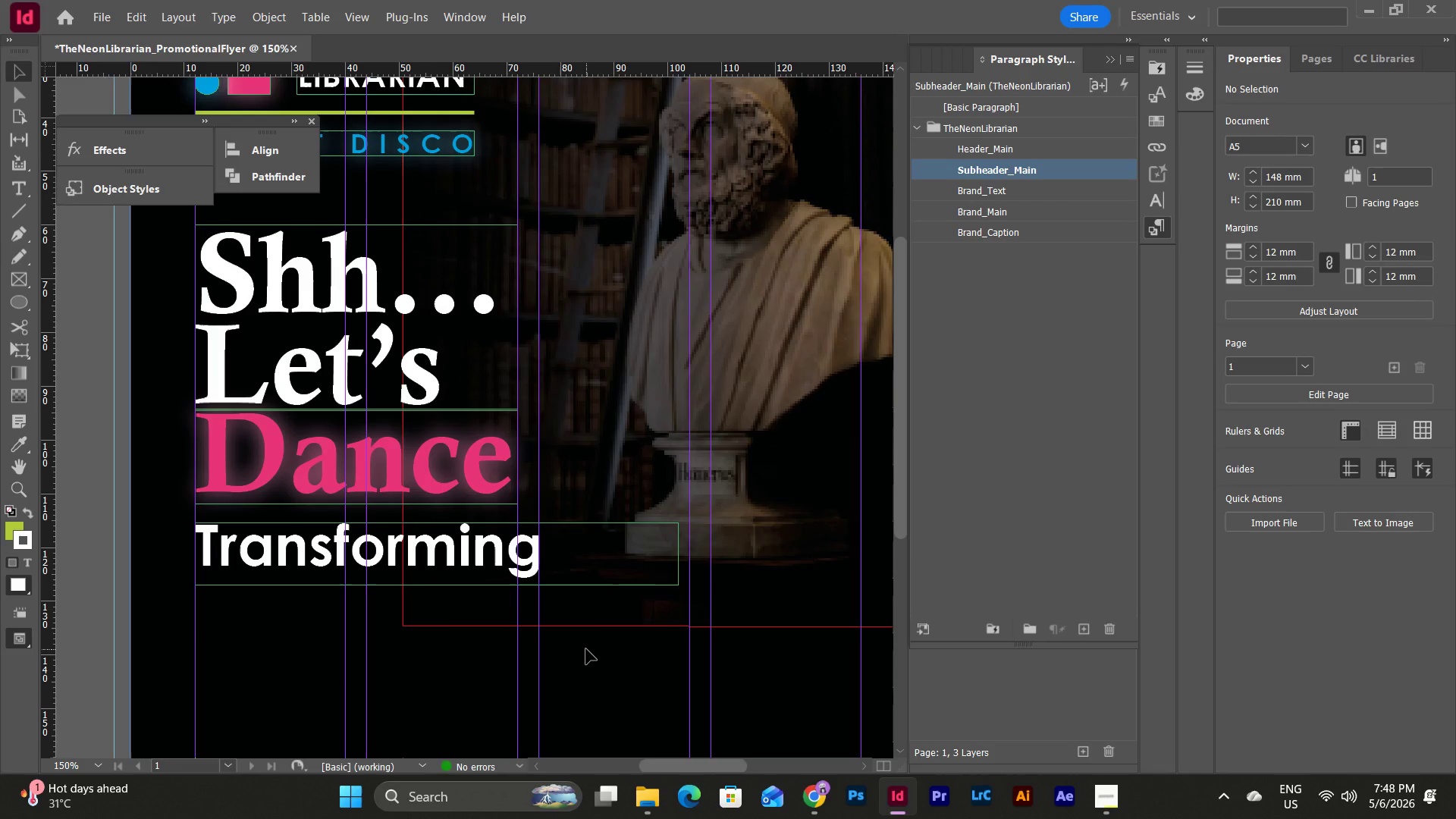 
wait(7.95)
 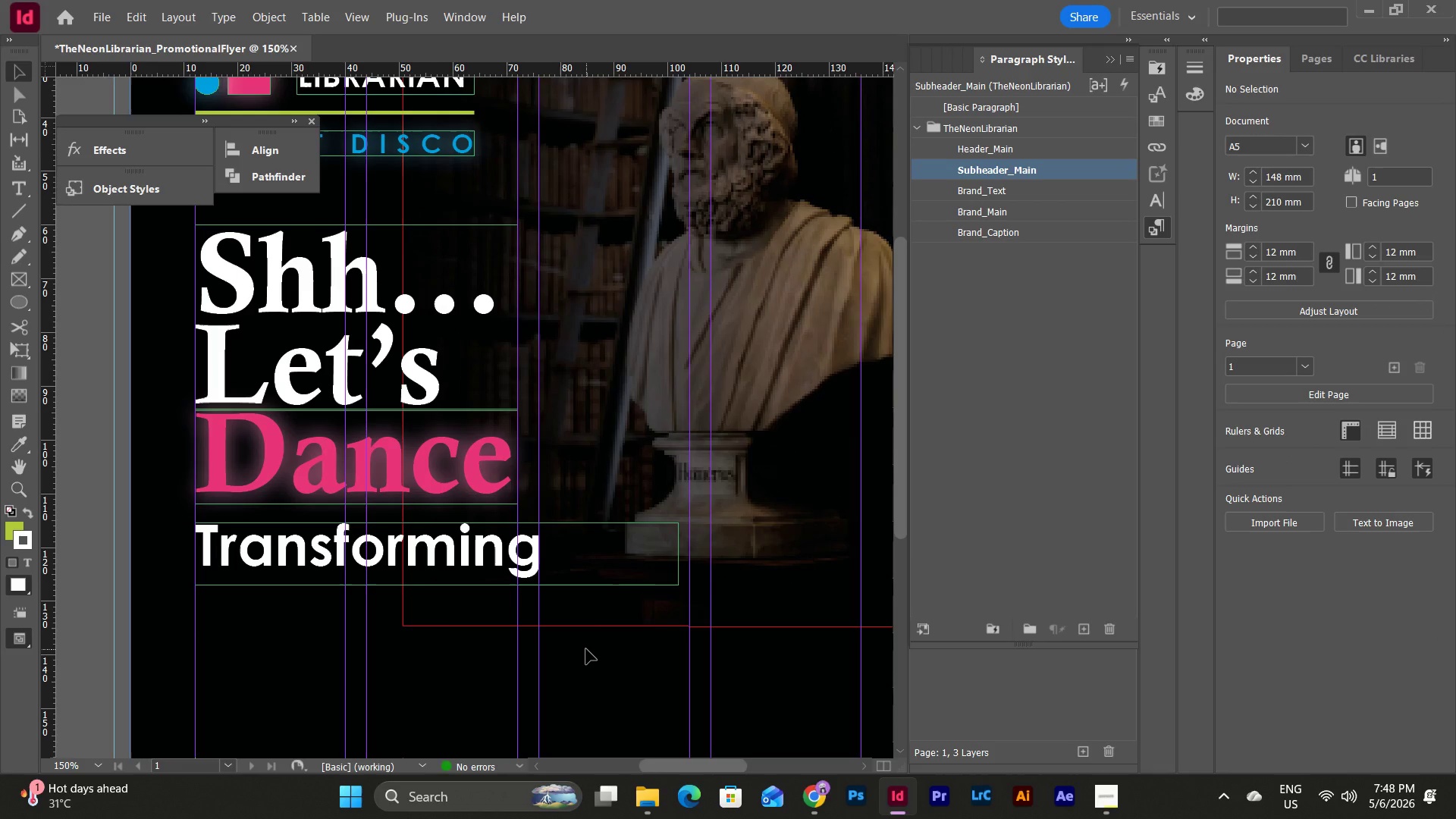 
left_click_drag(start_coordinate=[673, 769], to_coordinate=[688, 770])
 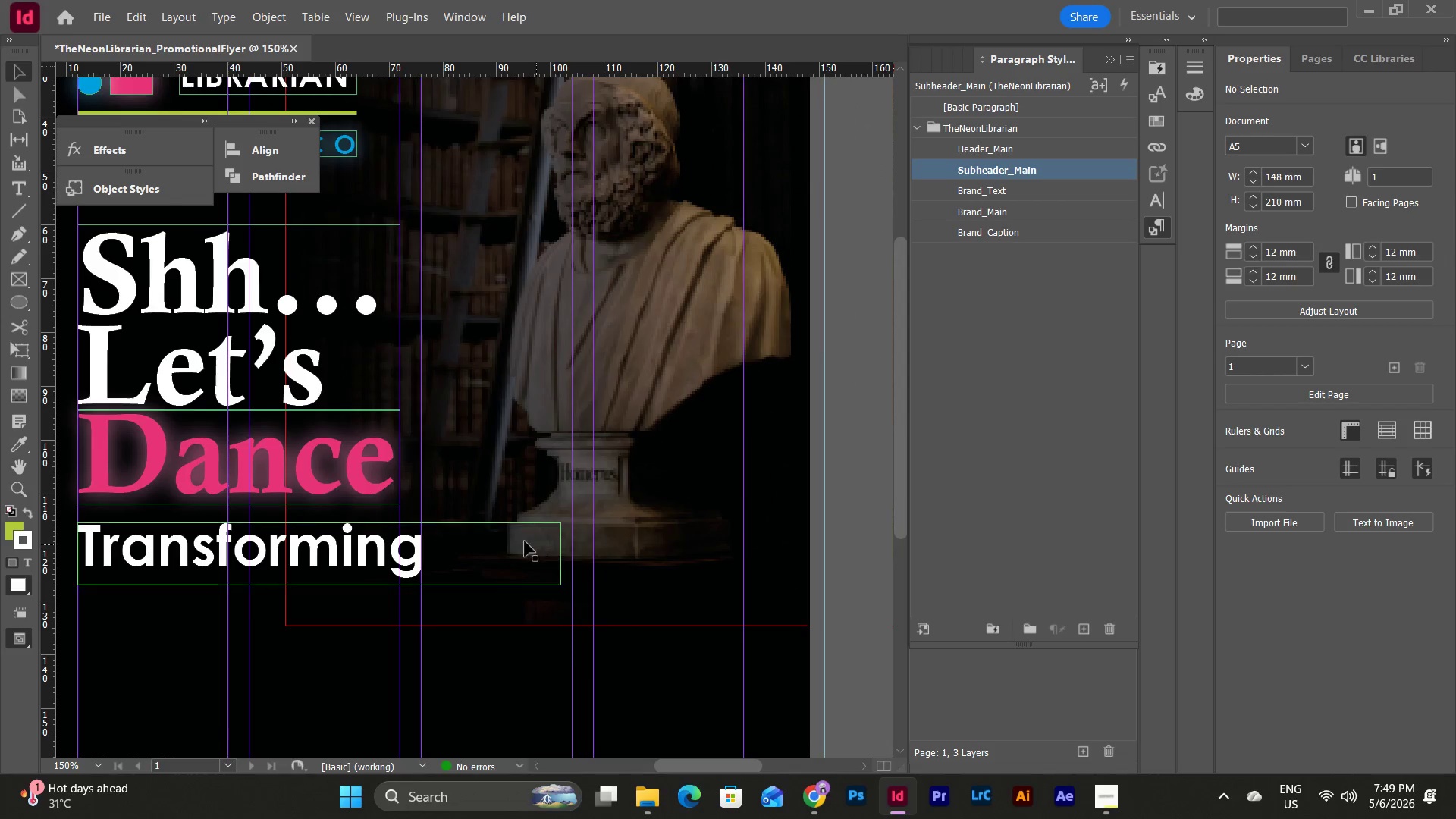 
left_click([510, 534])
 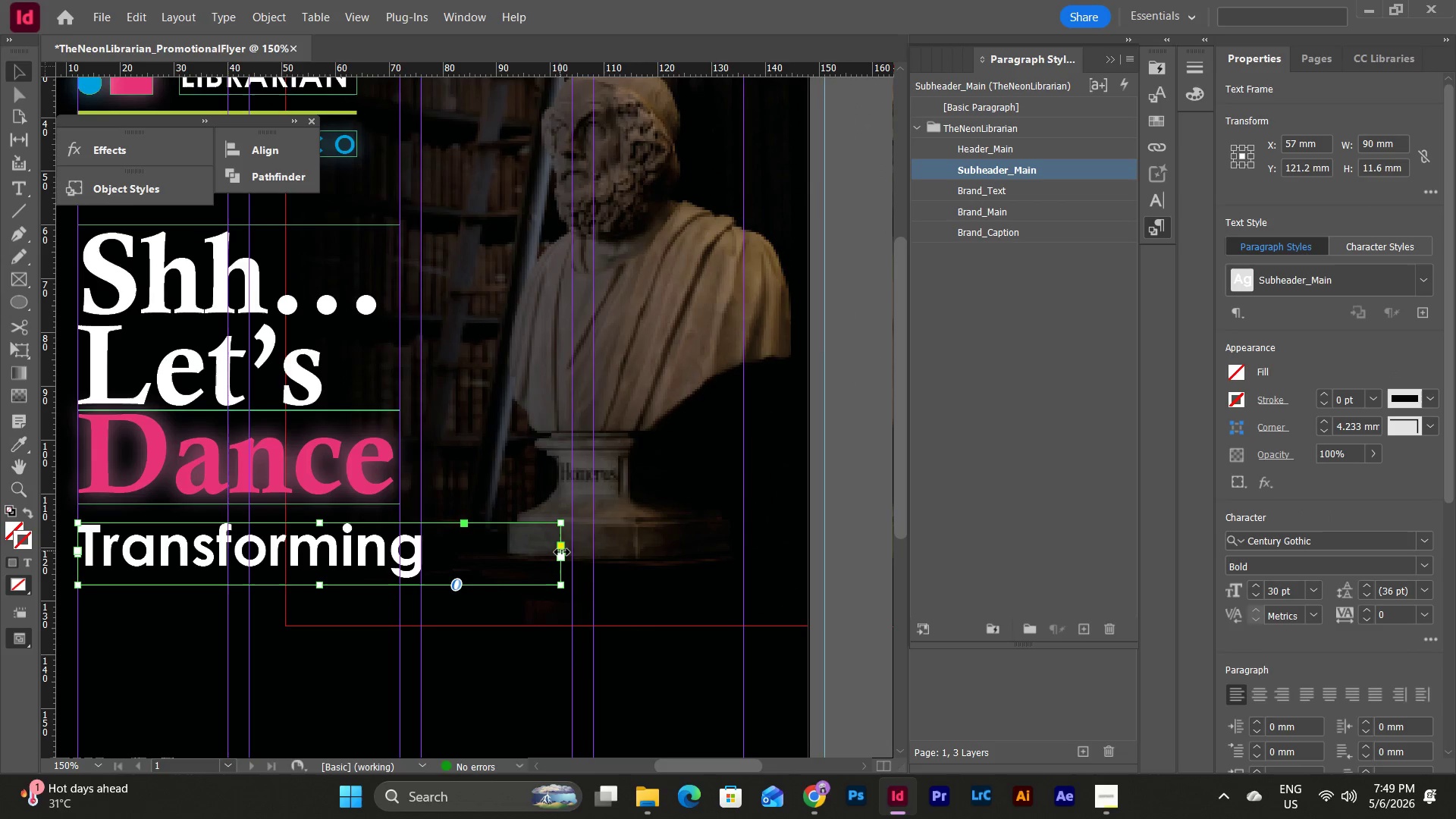 
left_click_drag(start_coordinate=[562, 552], to_coordinate=[744, 573])
 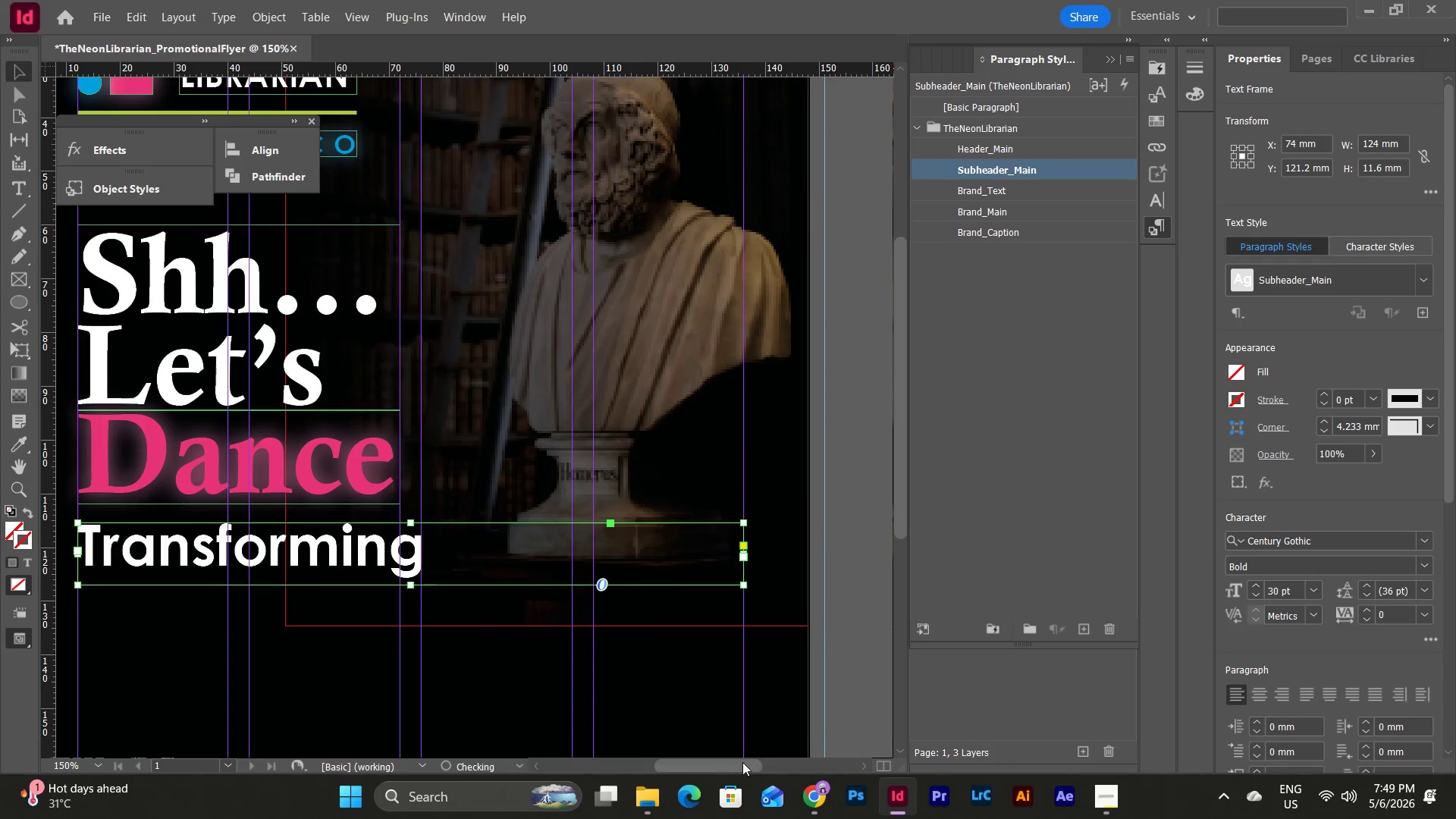 
left_click_drag(start_coordinate=[742, 763], to_coordinate=[719, 763])
 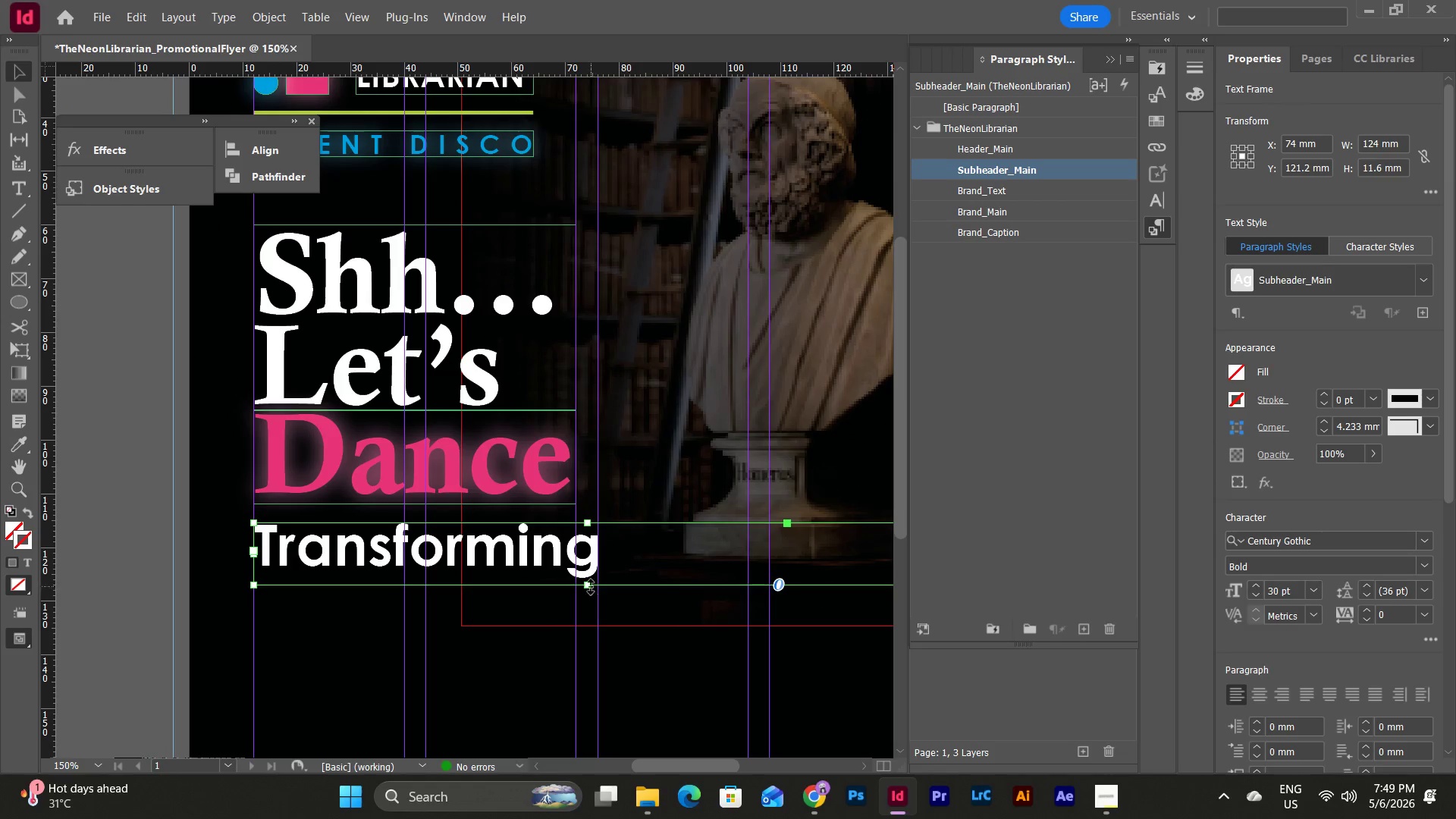 
left_click_drag(start_coordinate=[589, 586], to_coordinate=[588, 625])
 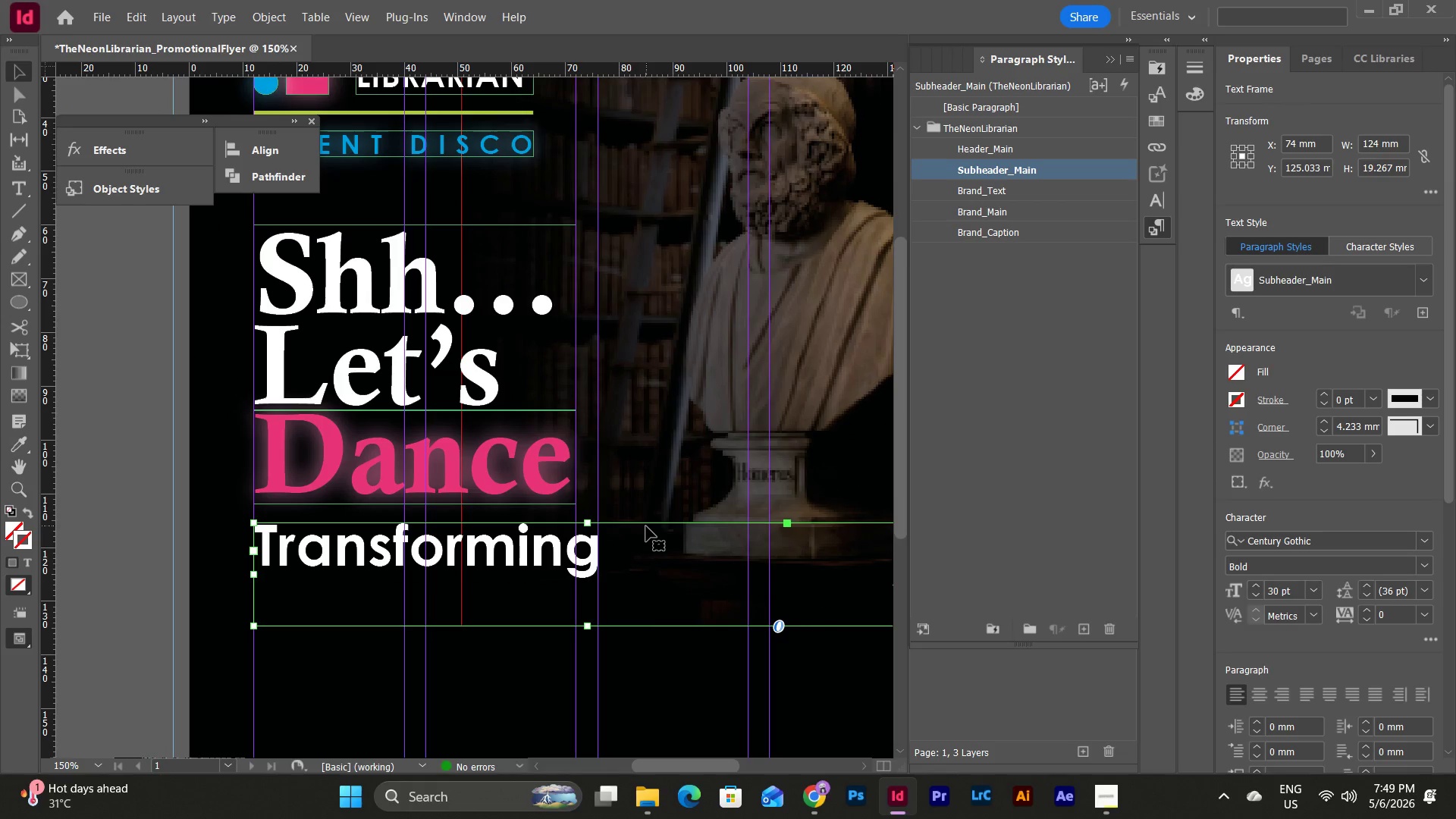 
double_click([646, 526])
 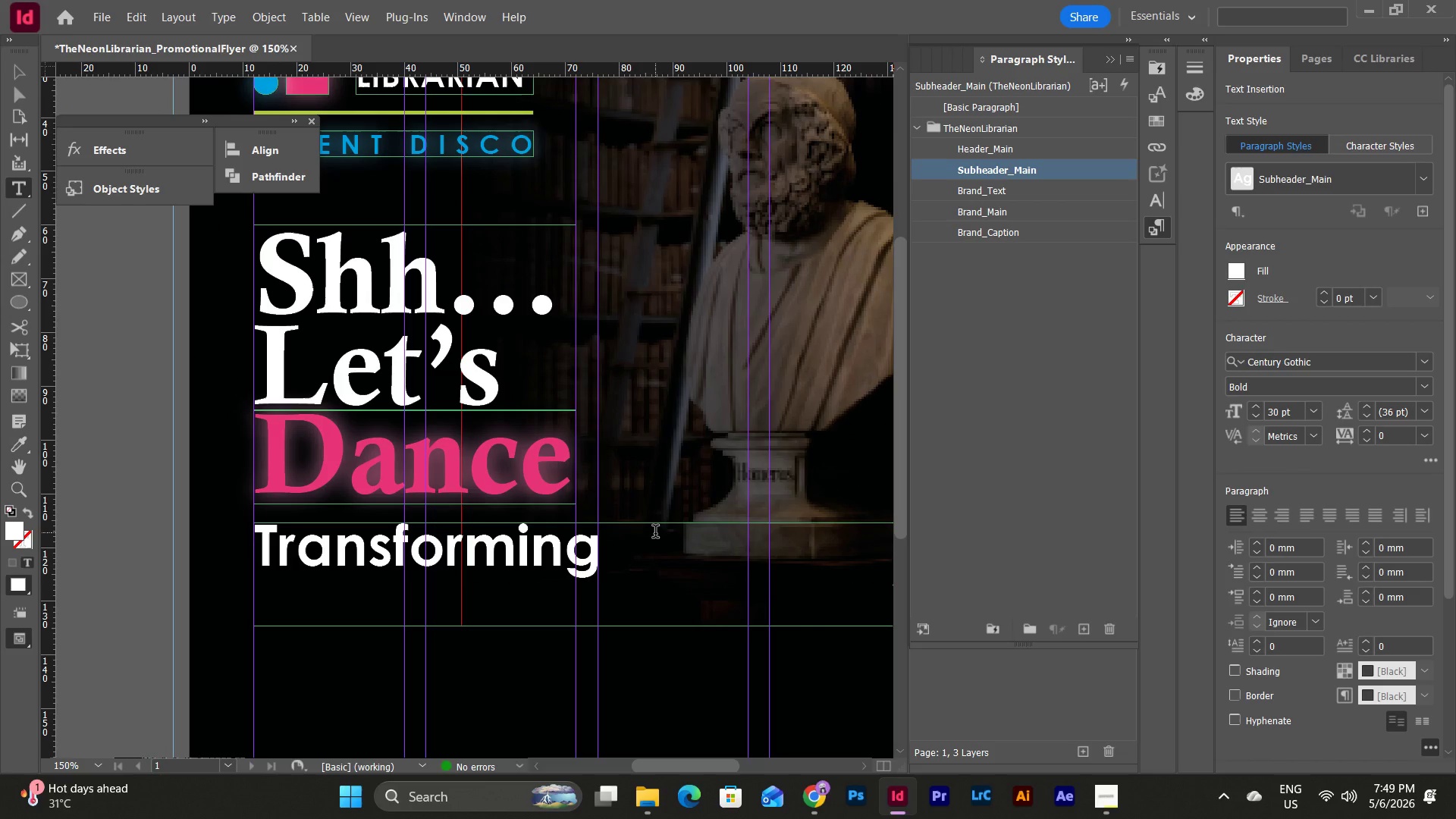 
type( Silent)
 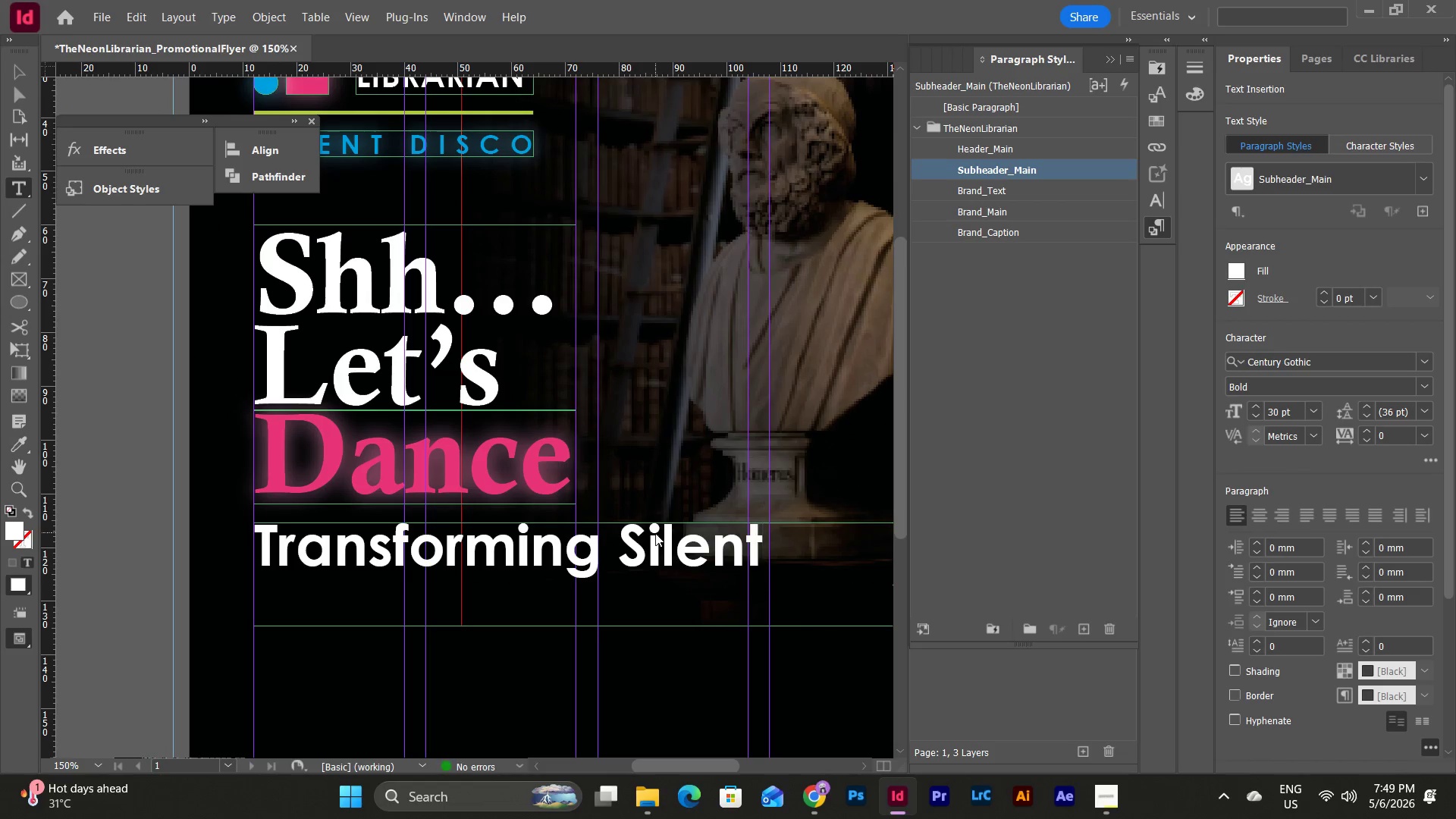 
key(Space)
 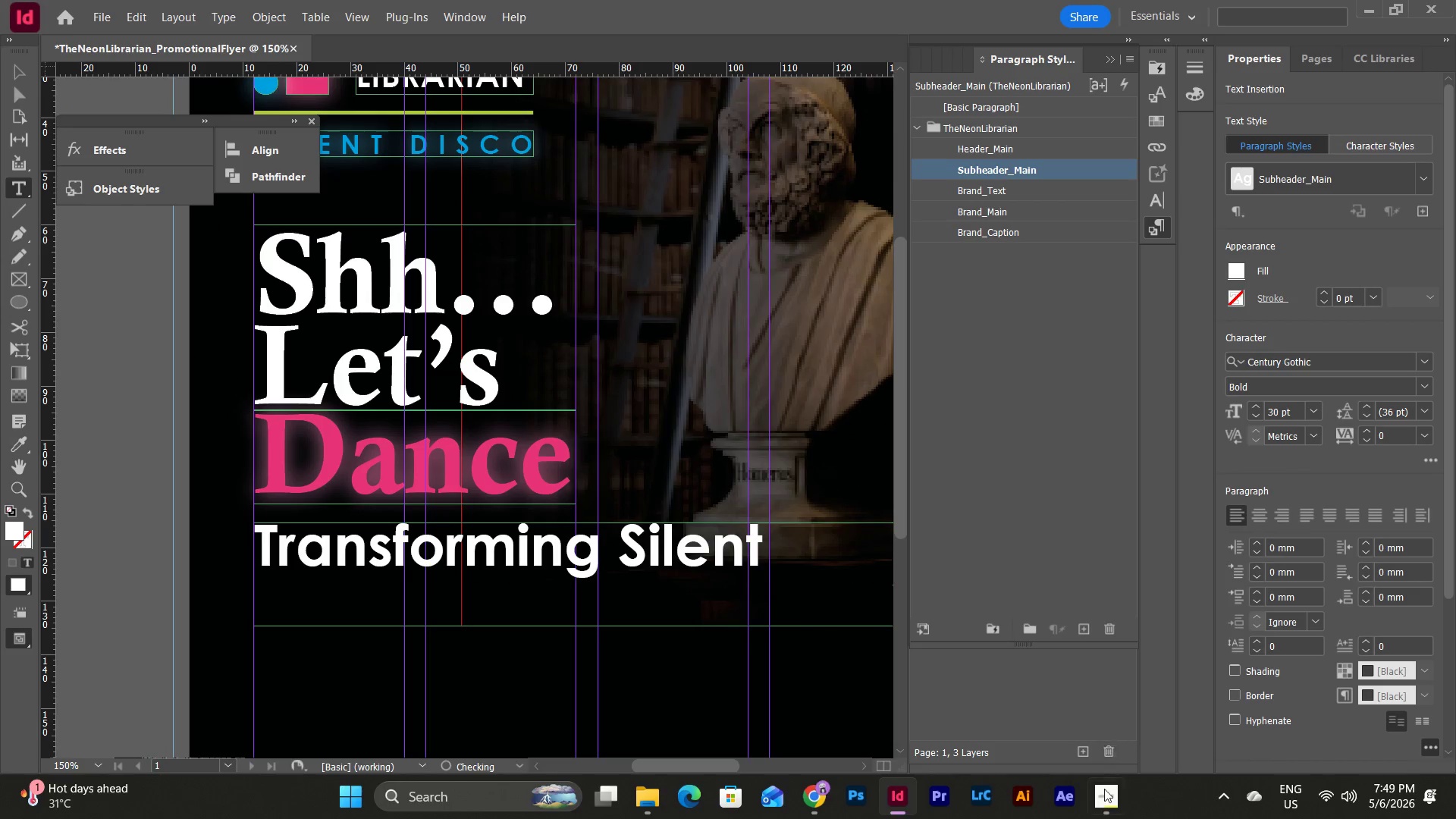 
left_click([1106, 795])